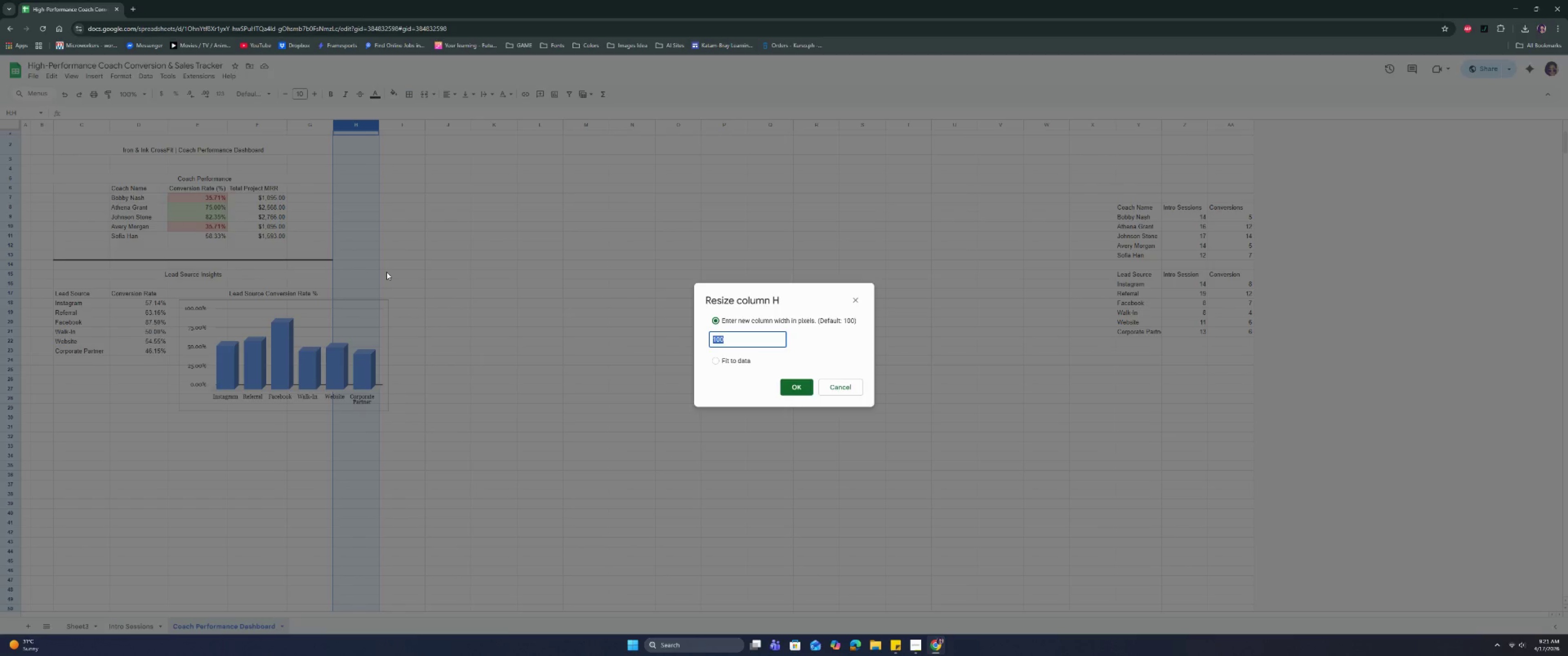 
type(50)
 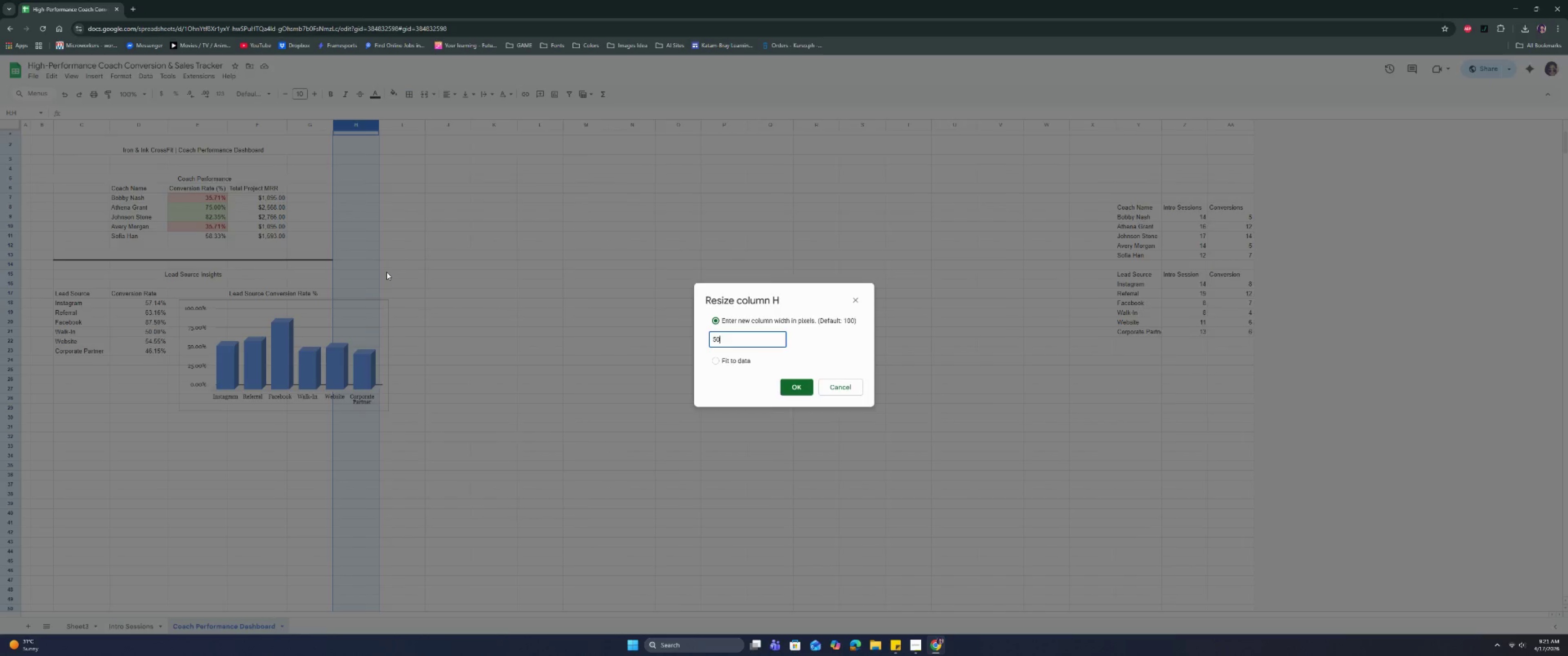 
key(Enter)
 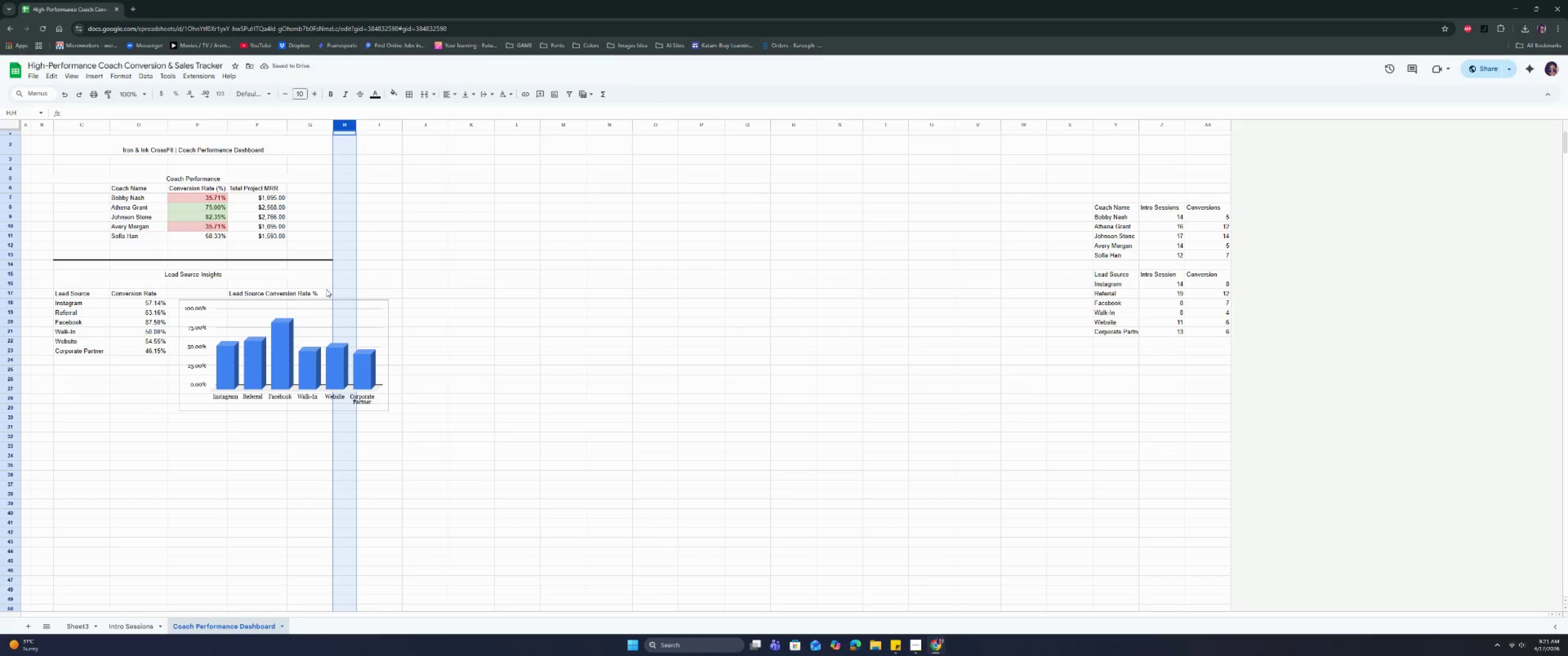 
left_click([325, 307])
 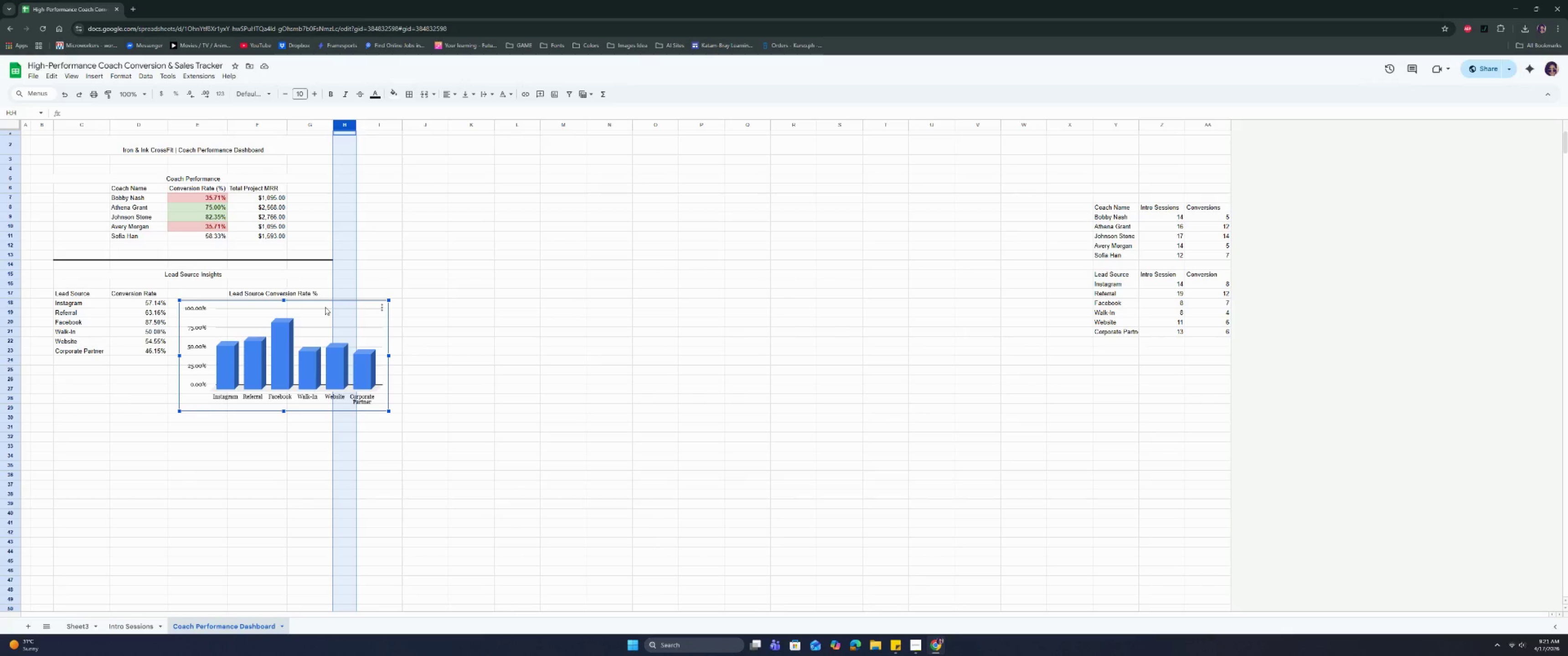 
wait(10.01)
 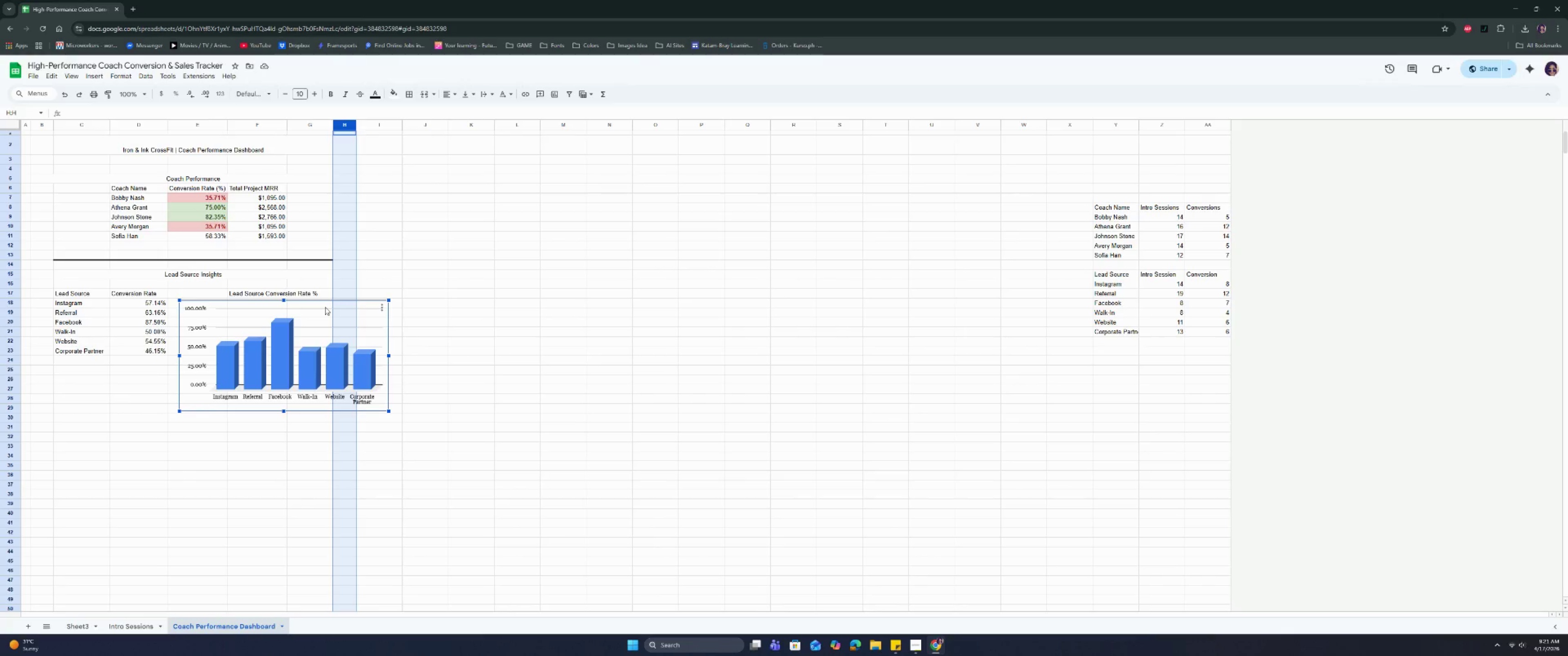 
left_click([90, 185])
 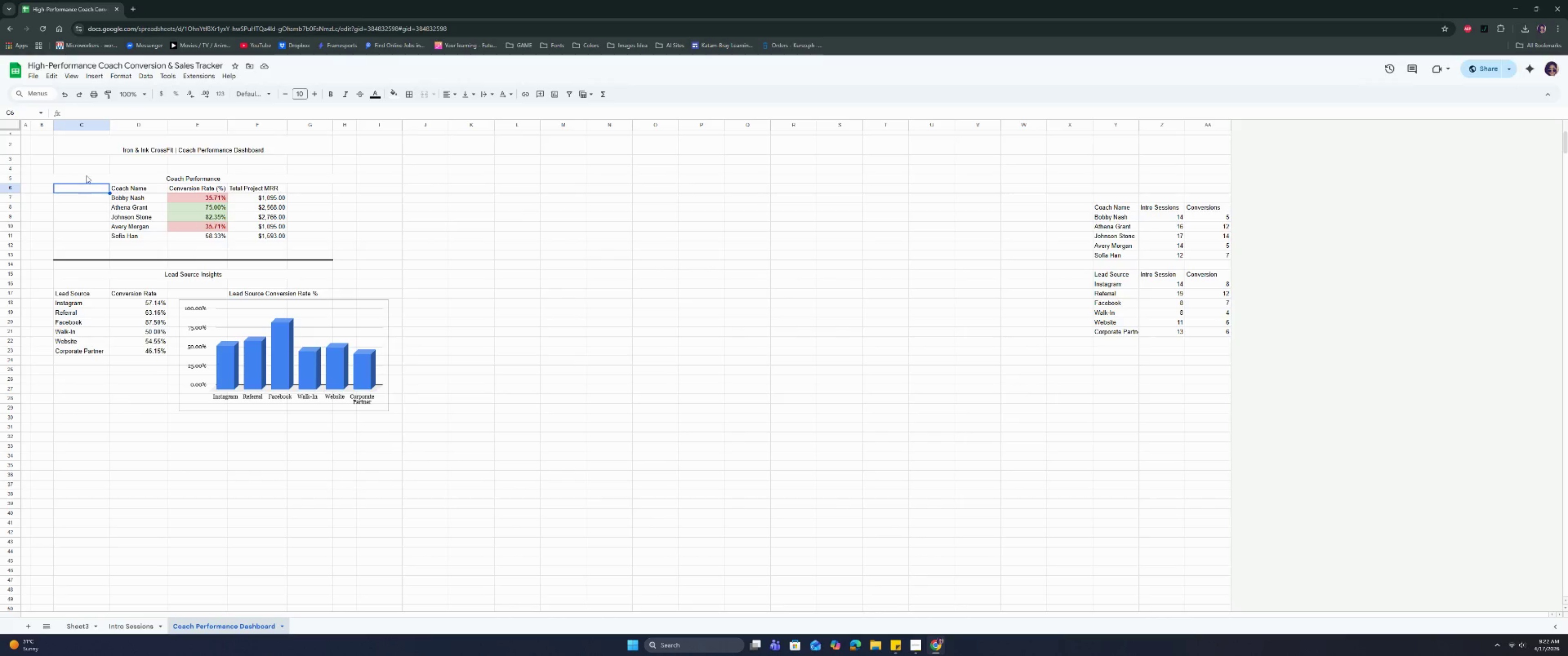 
left_click([86, 172])
 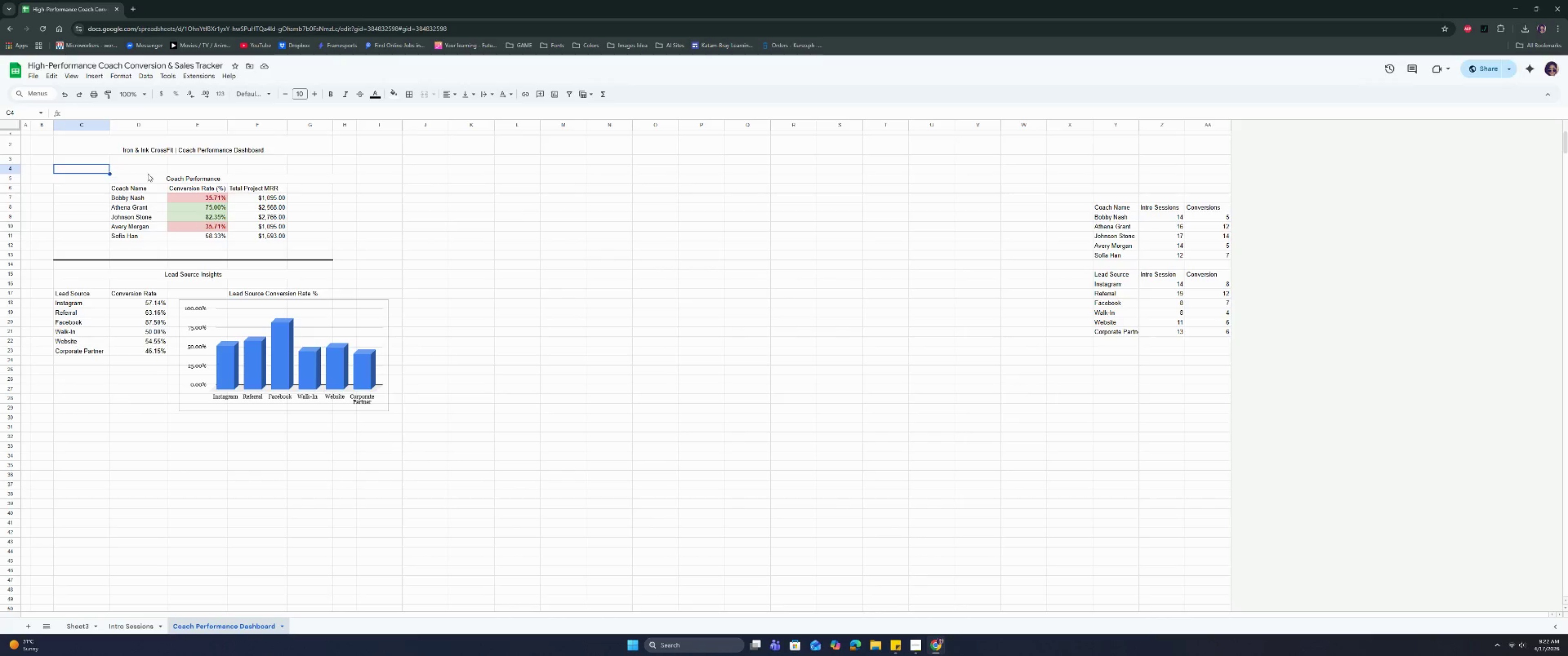 
left_click([175, 173])
 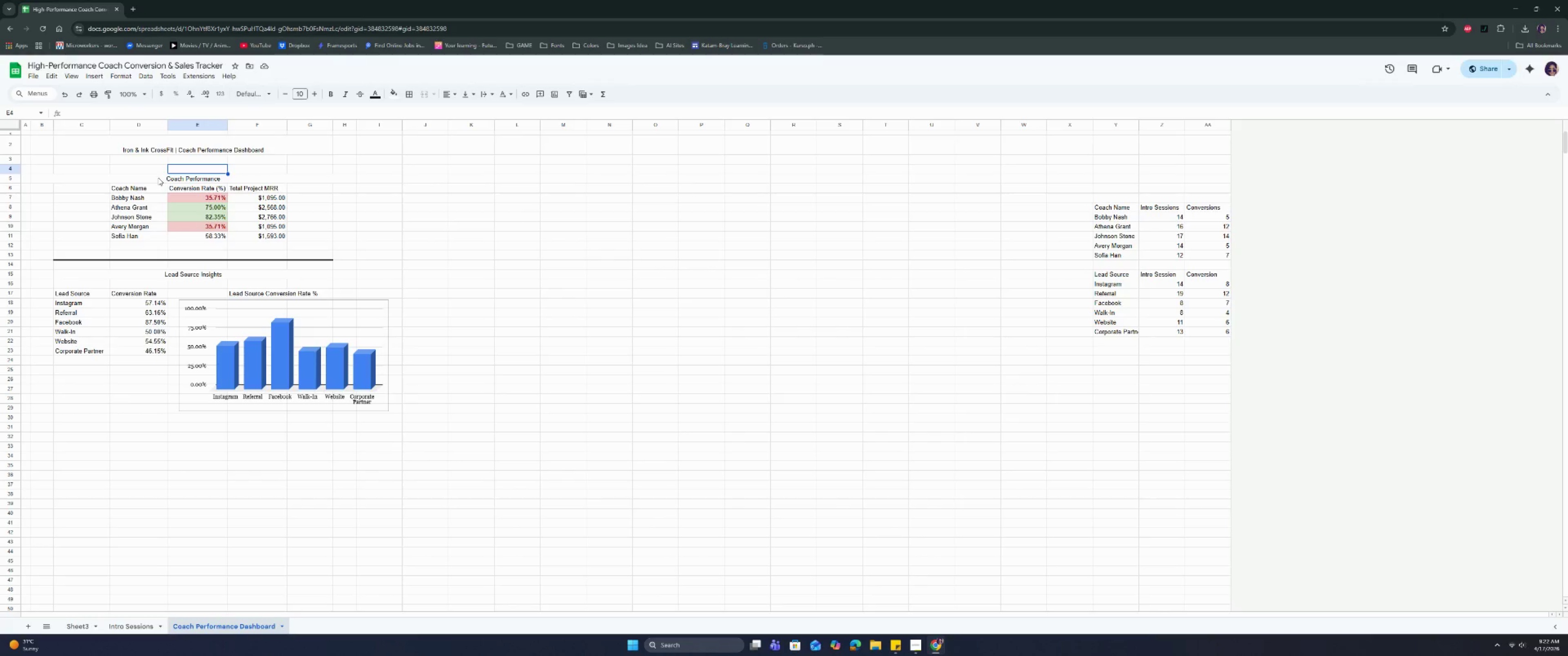 
left_click([158, 178])
 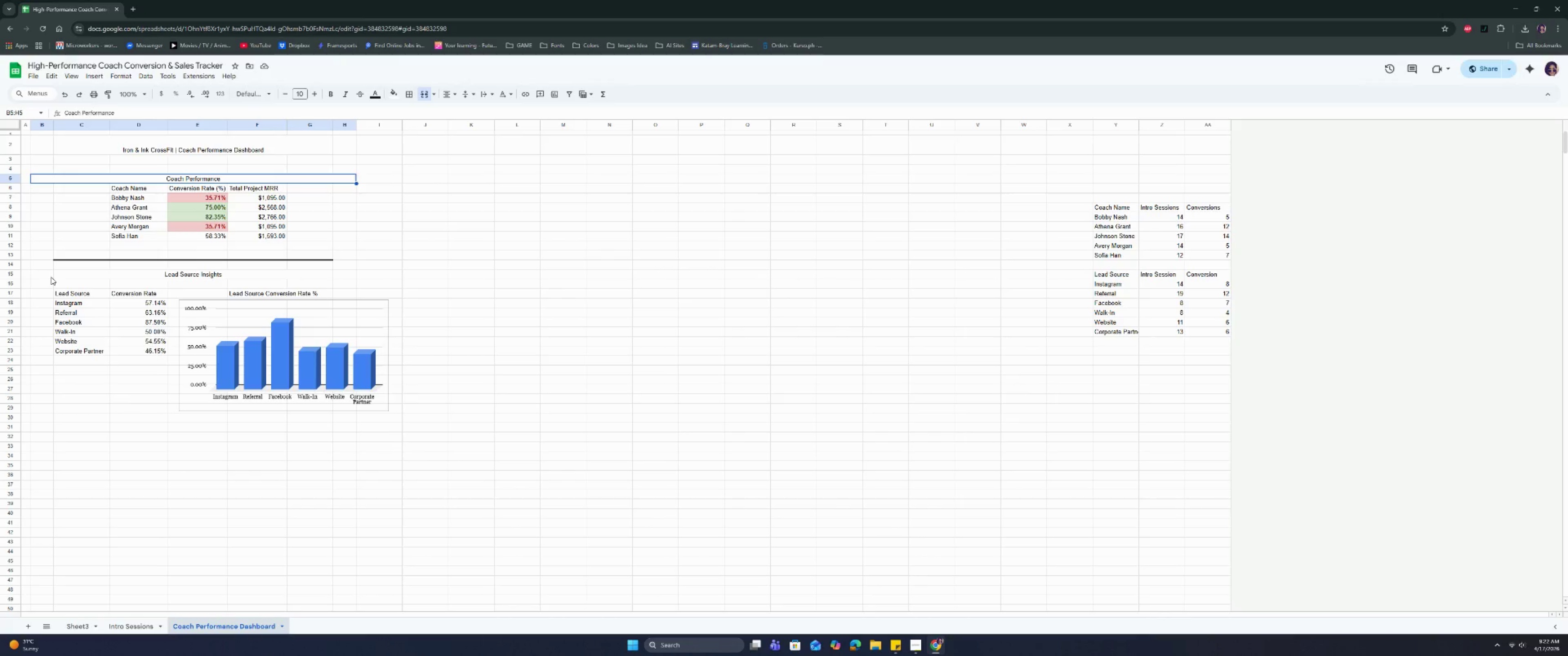 
left_click([98, 277])
 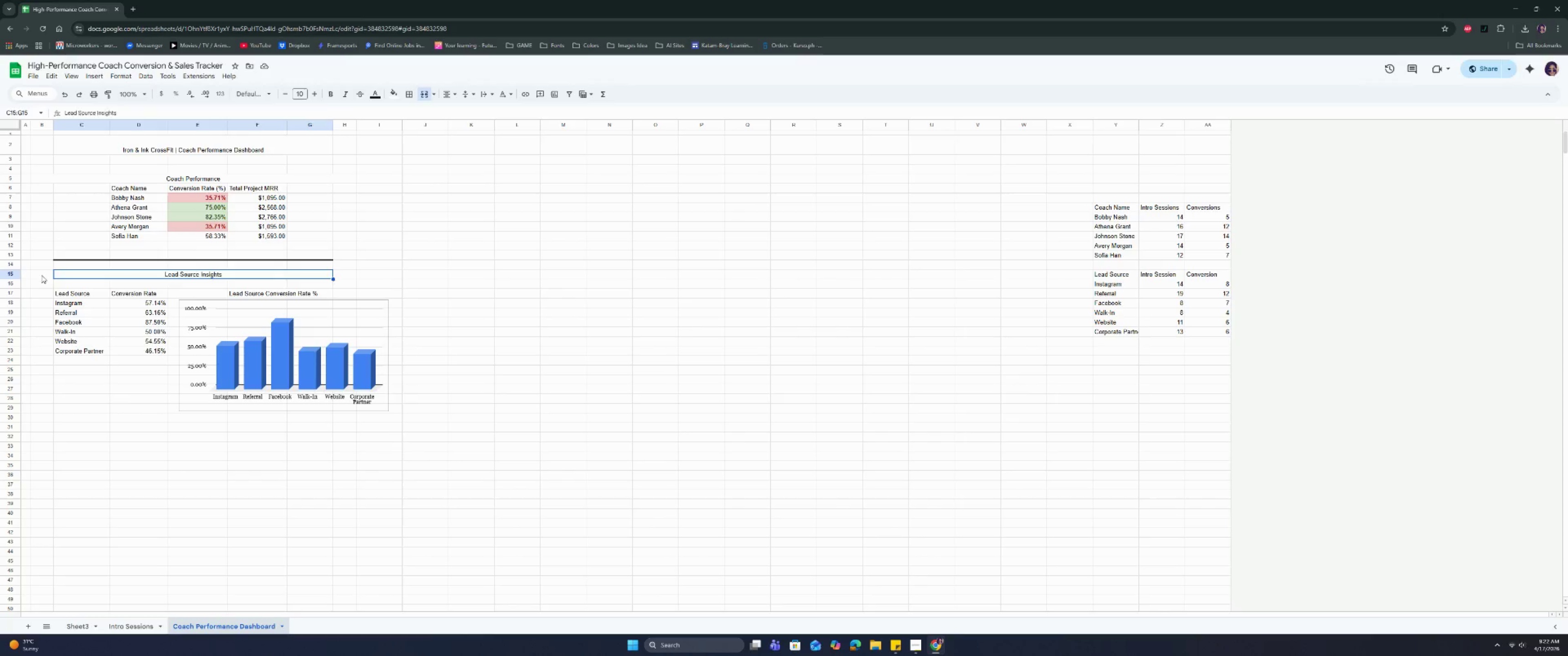 
left_click_drag(start_coordinate=[41, 275], to_coordinate=[345, 274])
 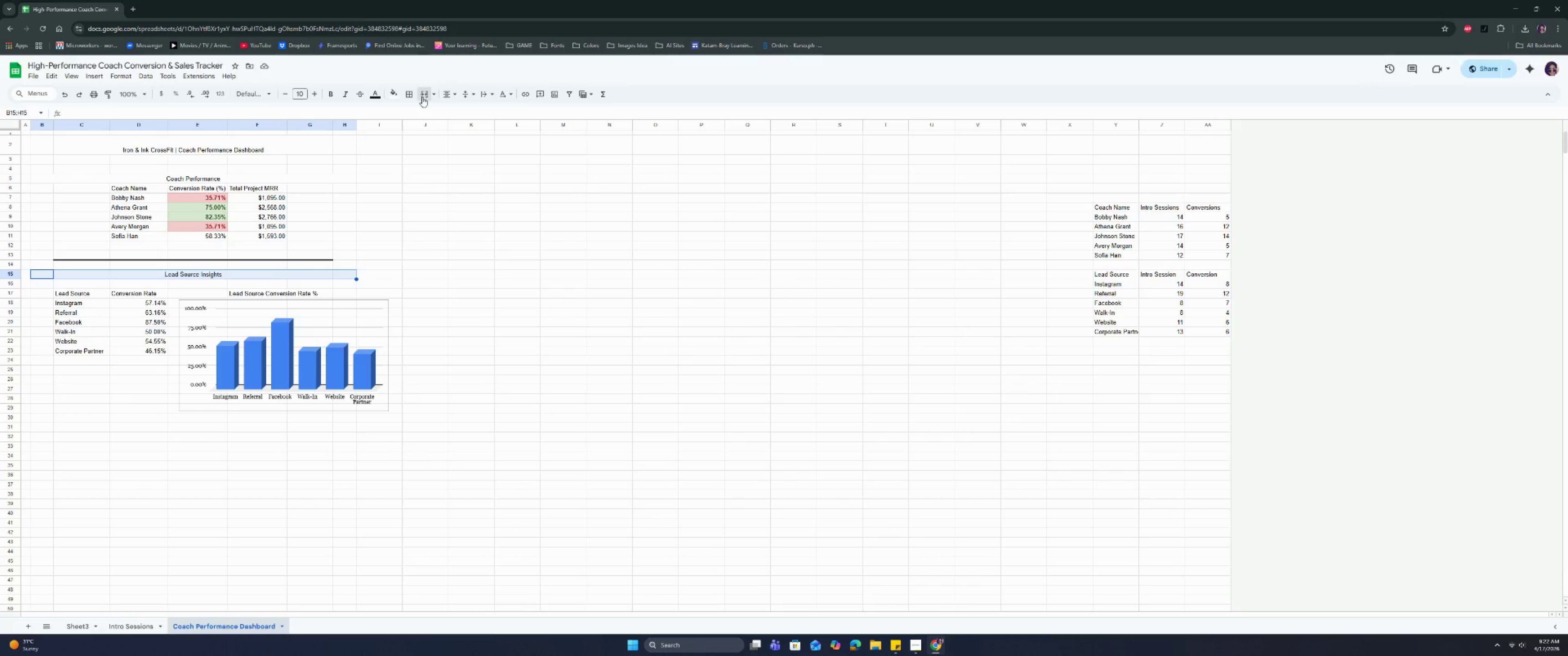 
double_click([413, 244])
 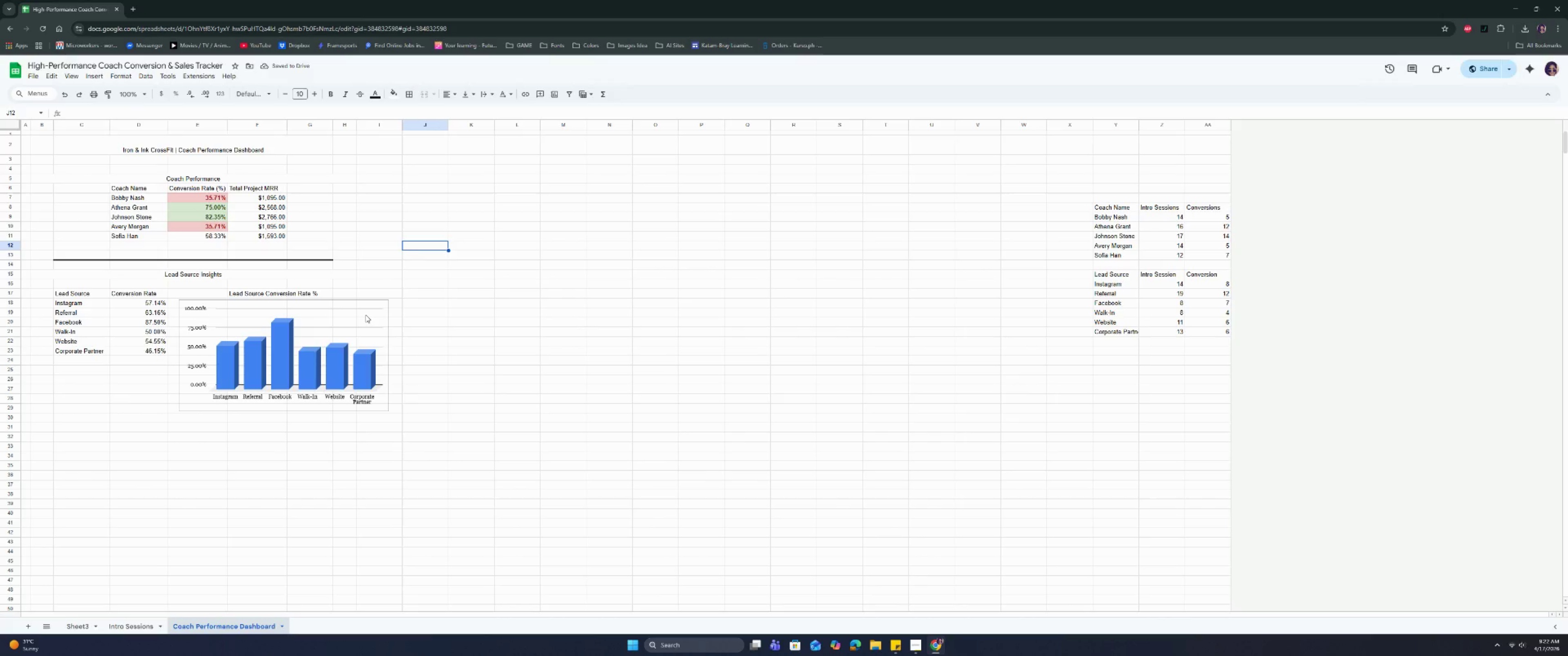 
left_click([366, 315])
 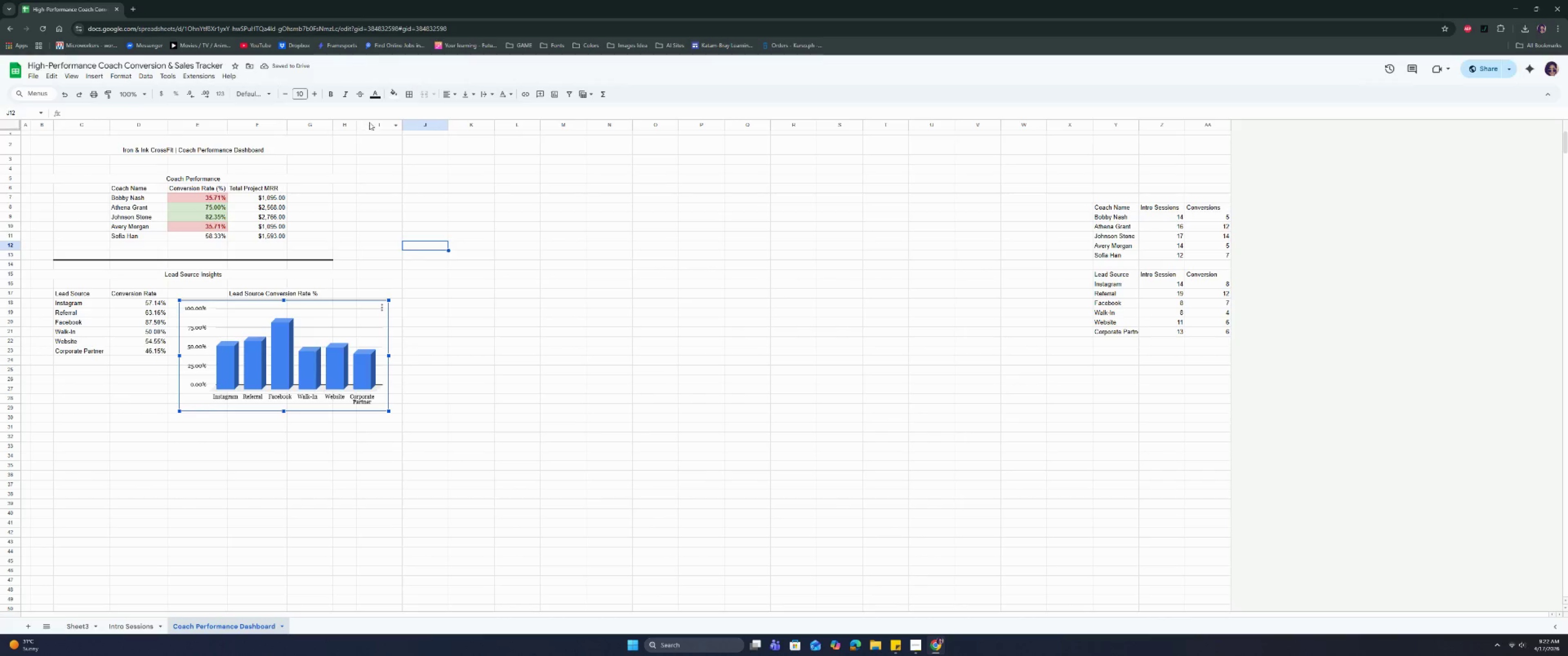 
left_click([371, 123])
 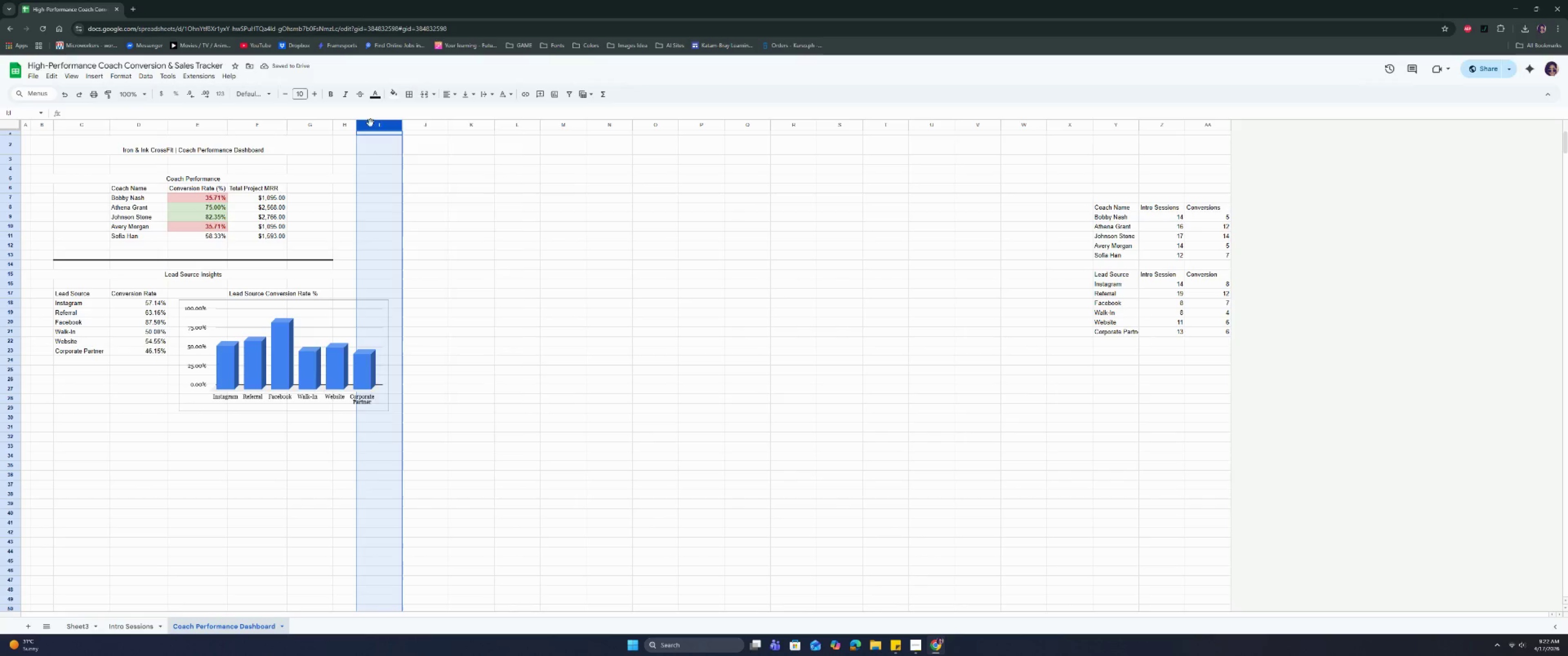 
right_click([371, 123])
 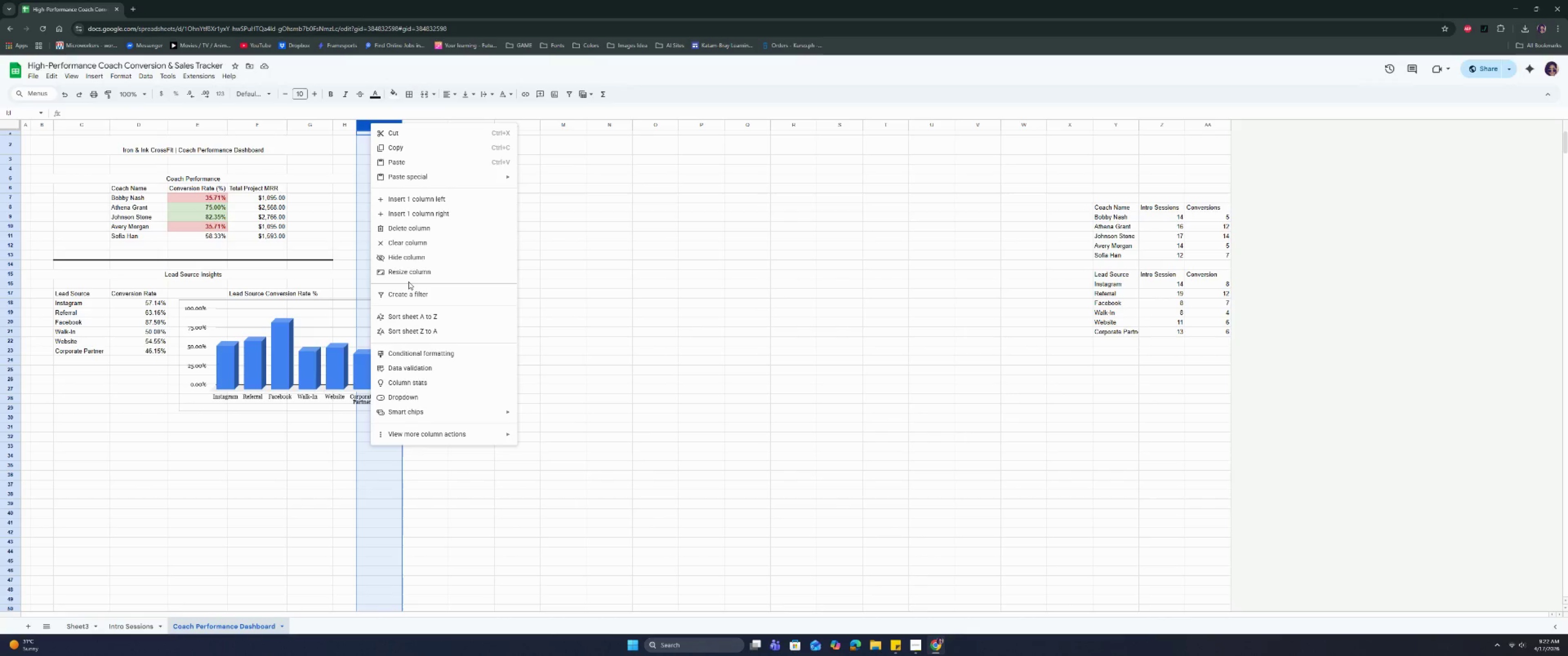 
left_click([410, 273])
 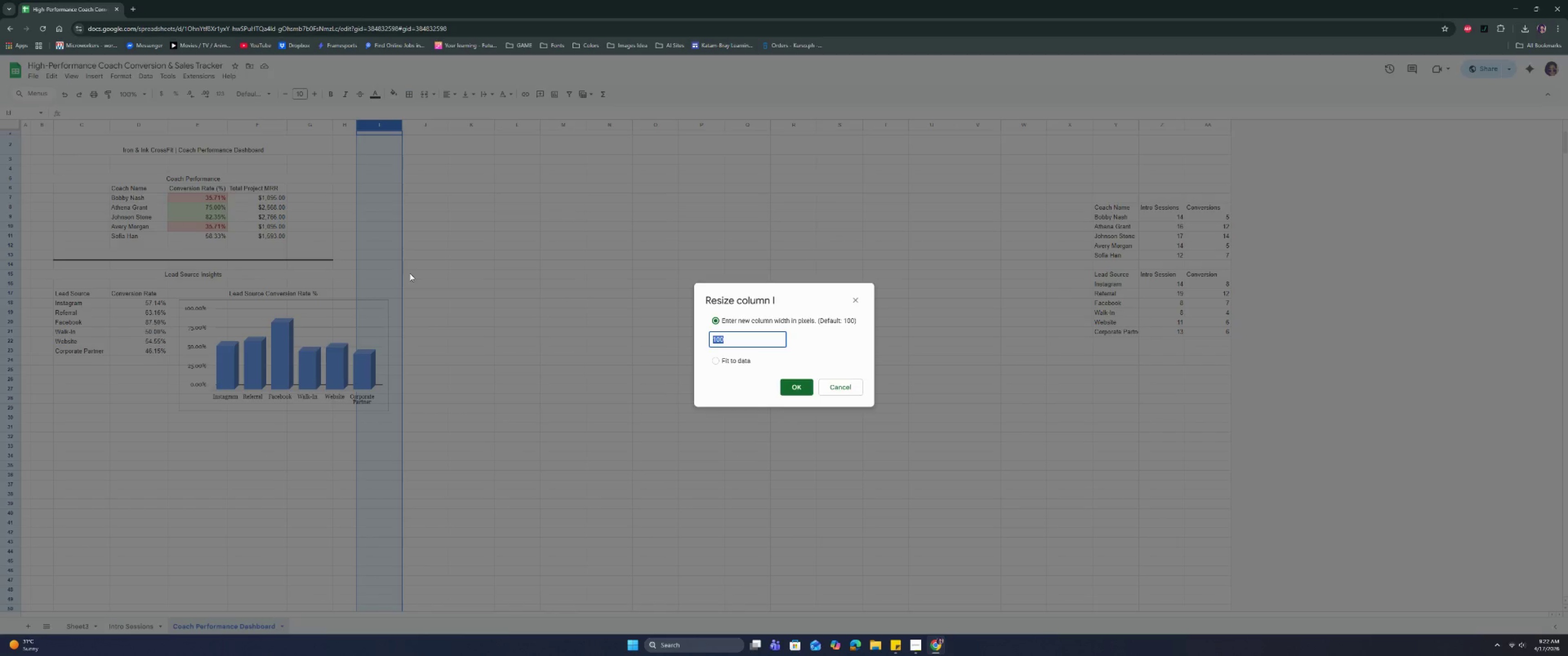 
type(20)
 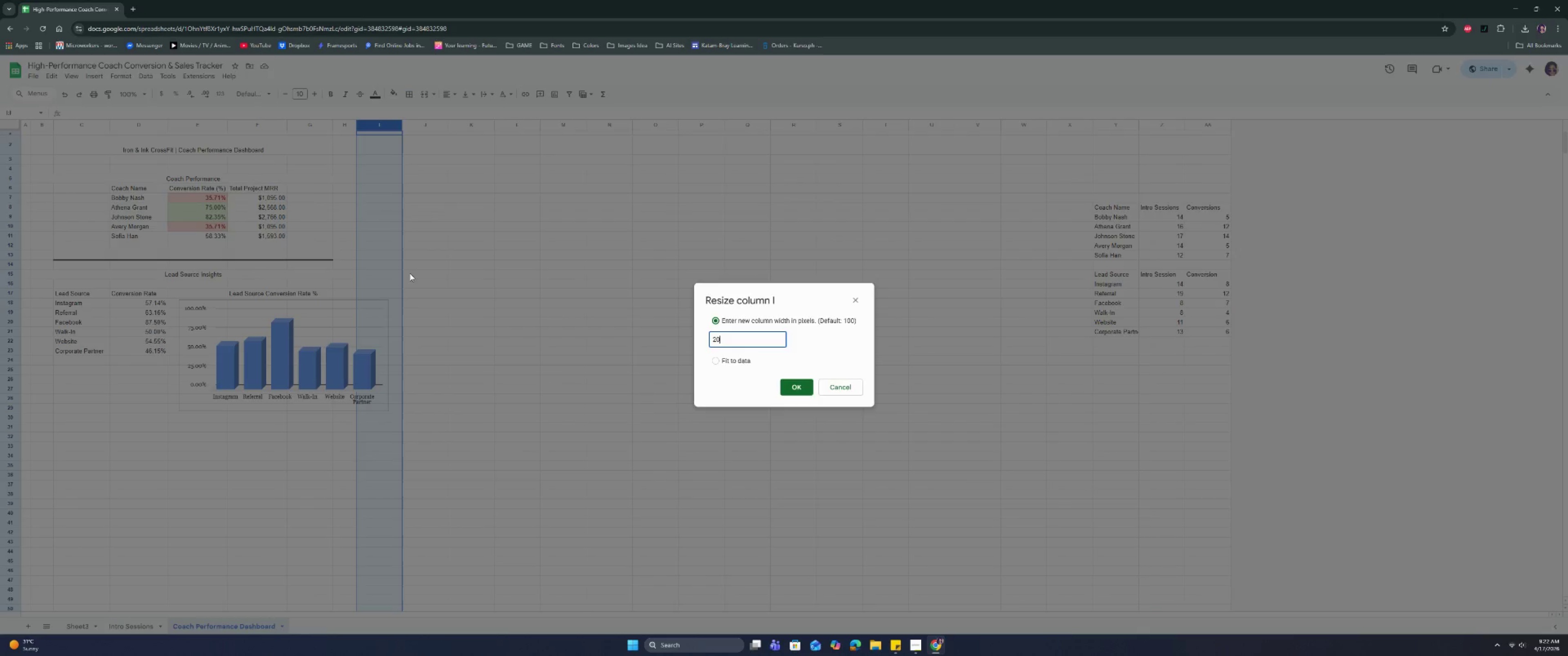 
key(Enter)
 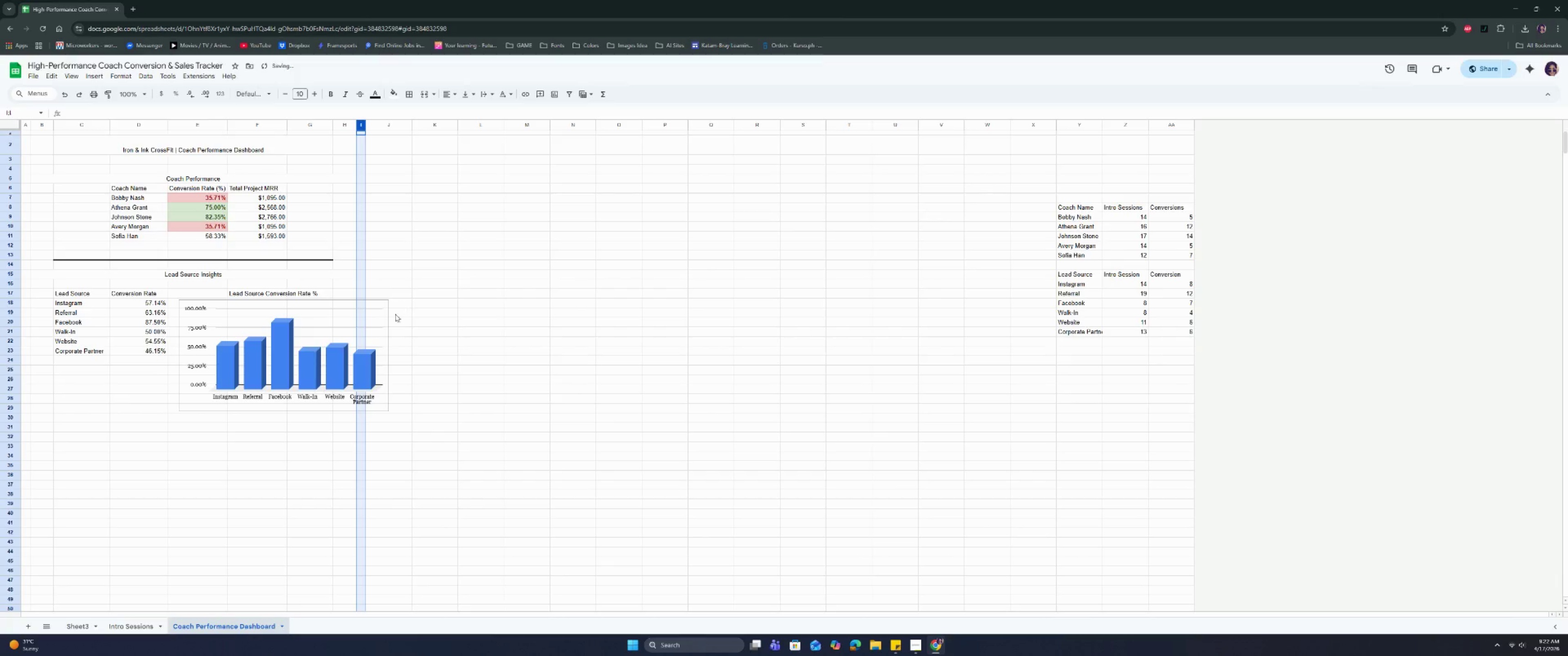 
left_click([377, 331])
 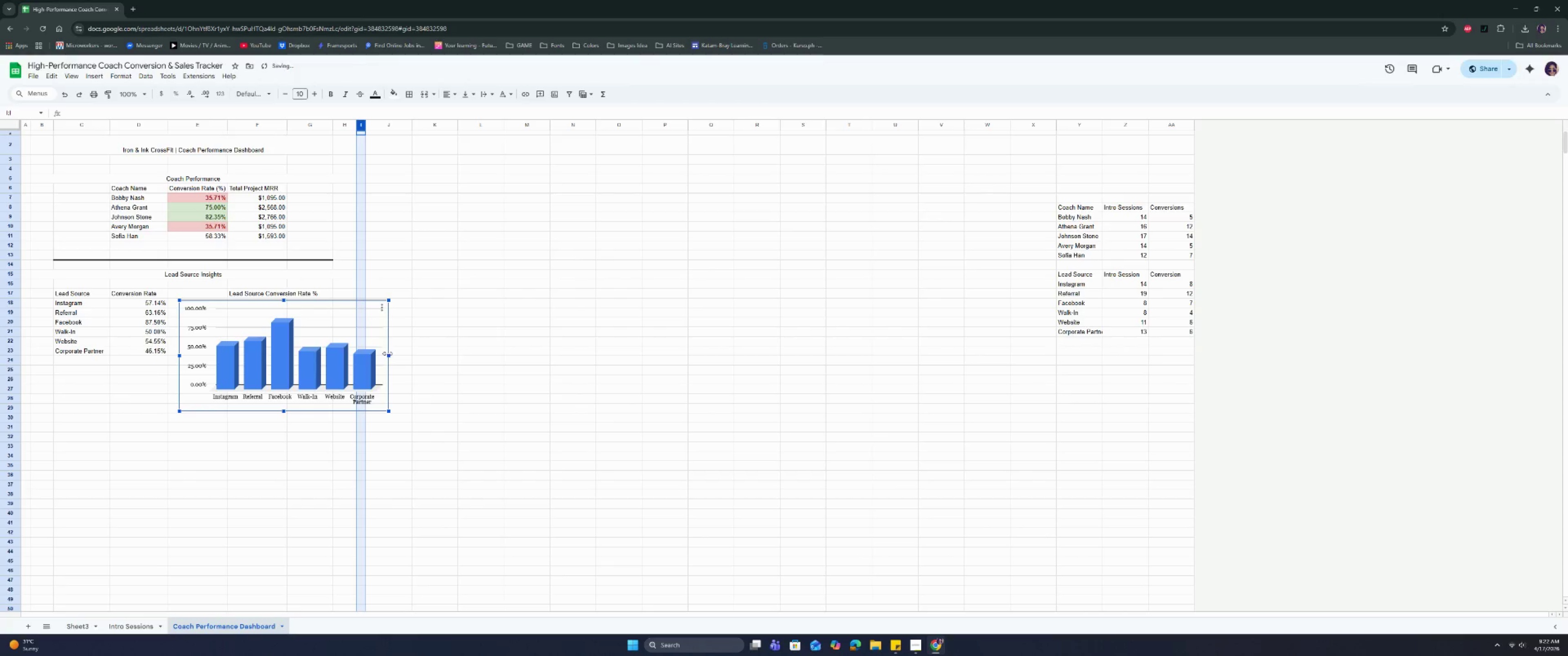 
left_click_drag(start_coordinate=[387, 354], to_coordinate=[351, 354])
 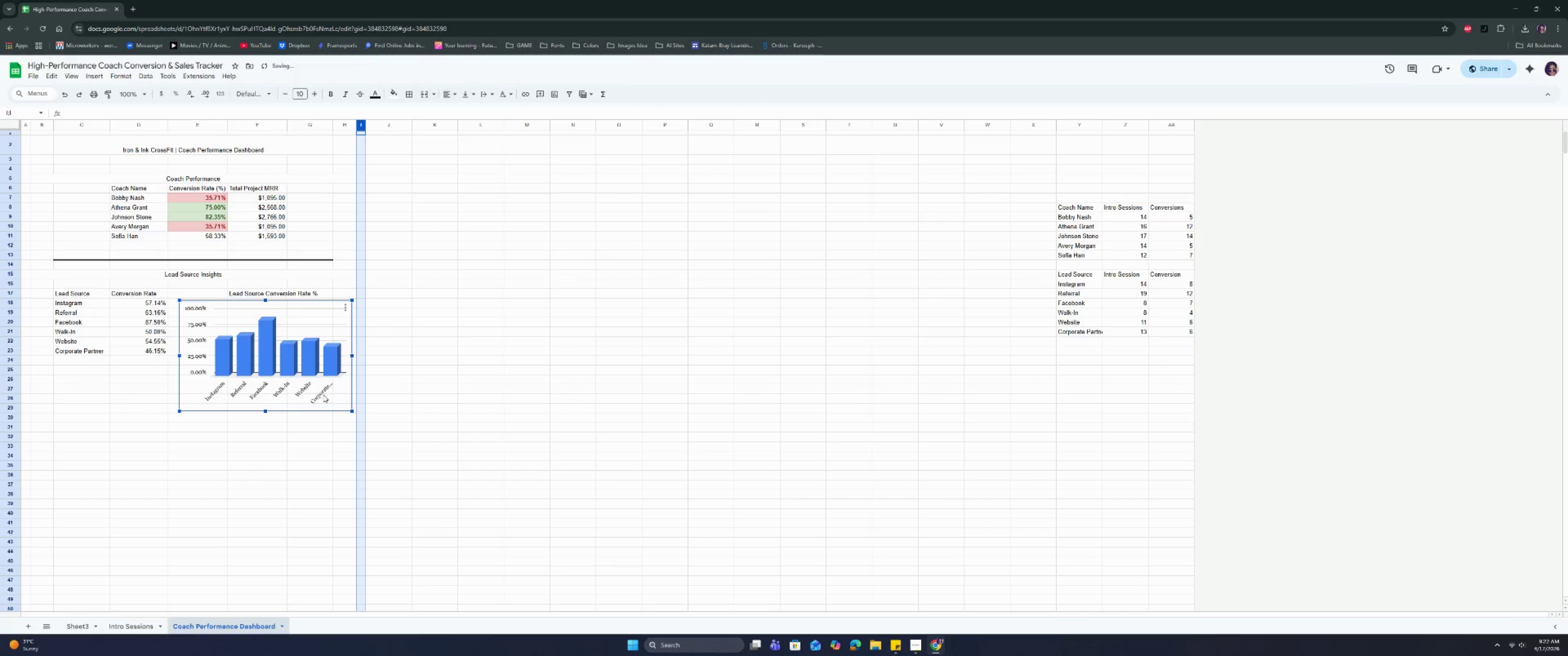 
double_click([322, 392])
 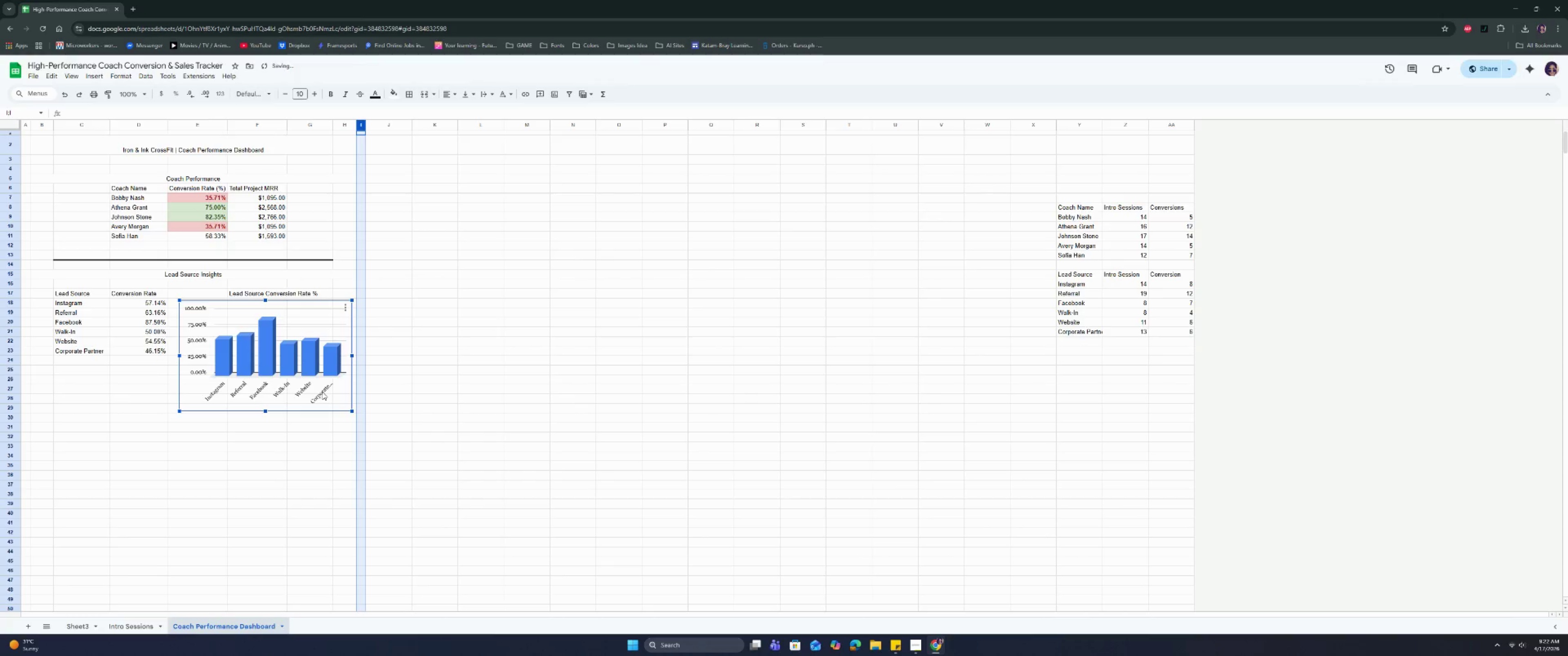 
triple_click([322, 392])
 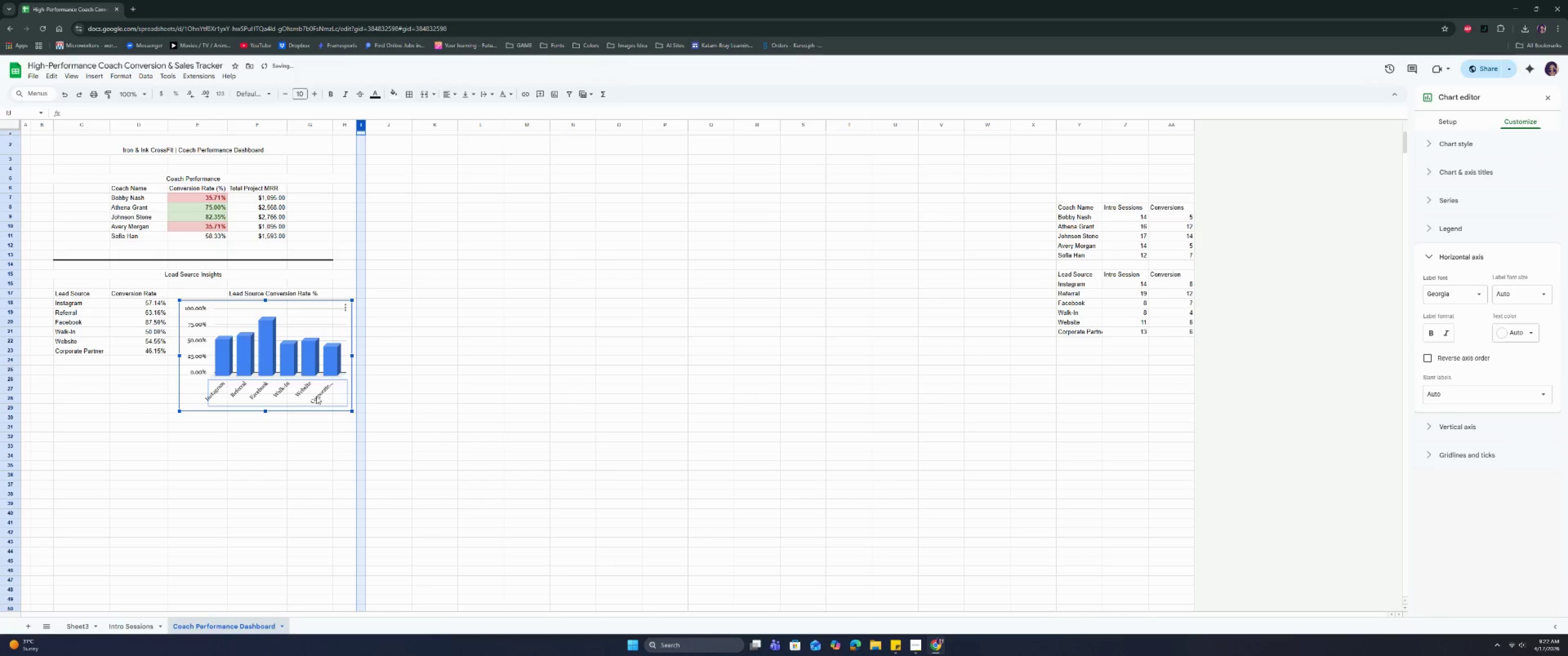 
double_click([316, 396])
 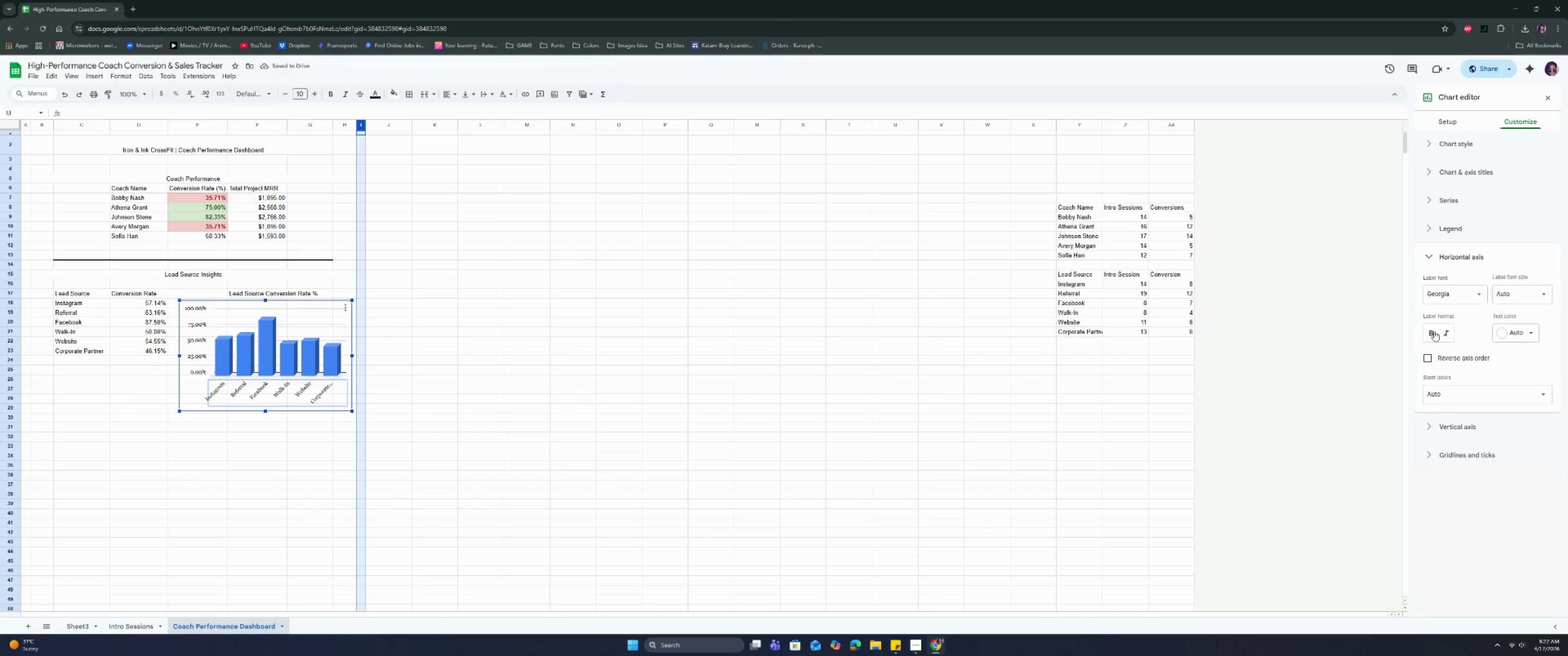 
left_click([1508, 333])
 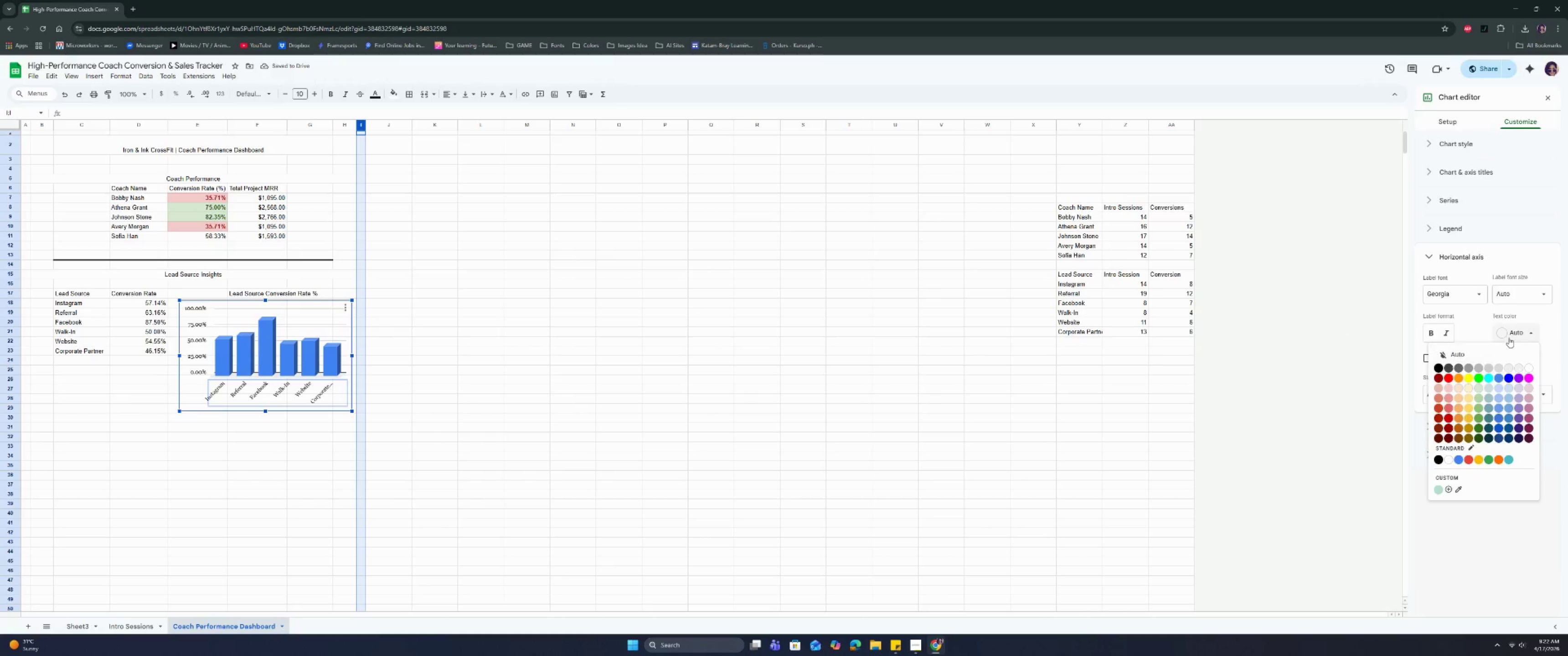 
left_click([1521, 292])
 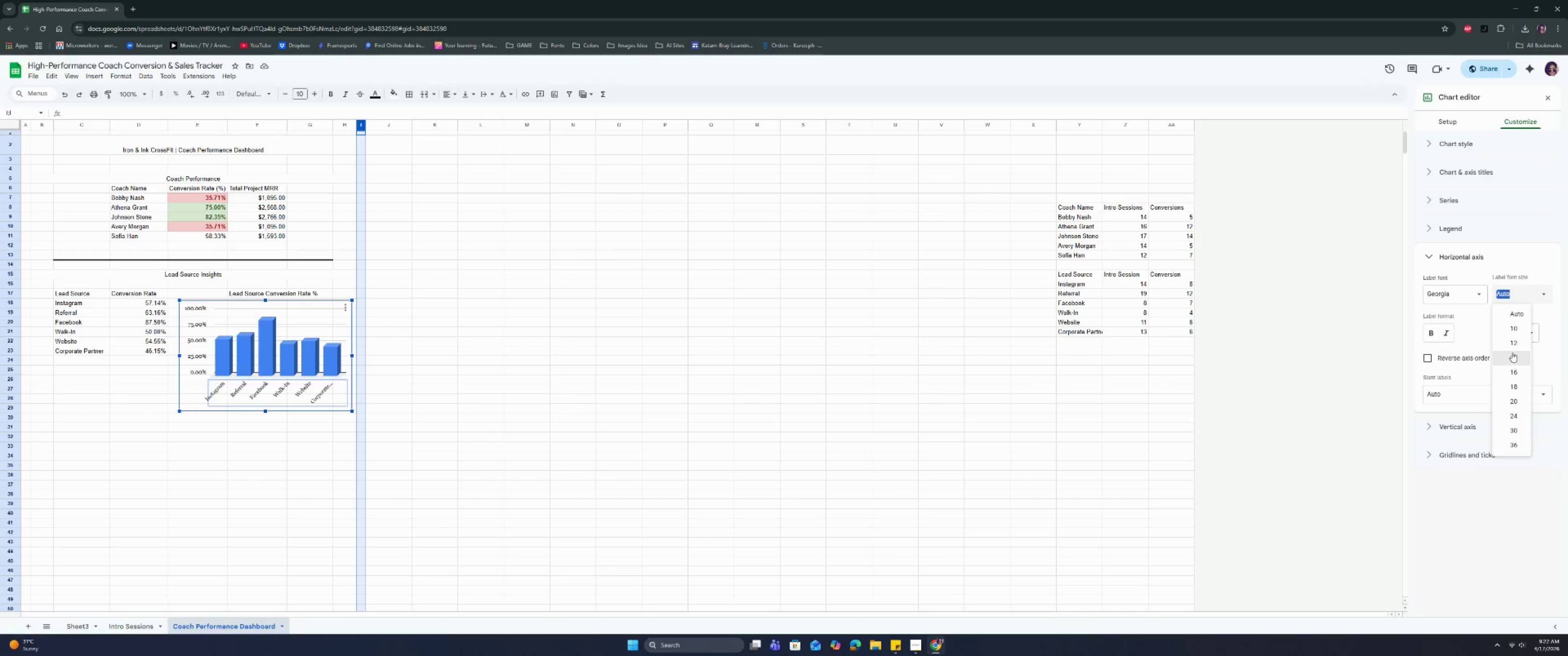 
left_click([1512, 346])
 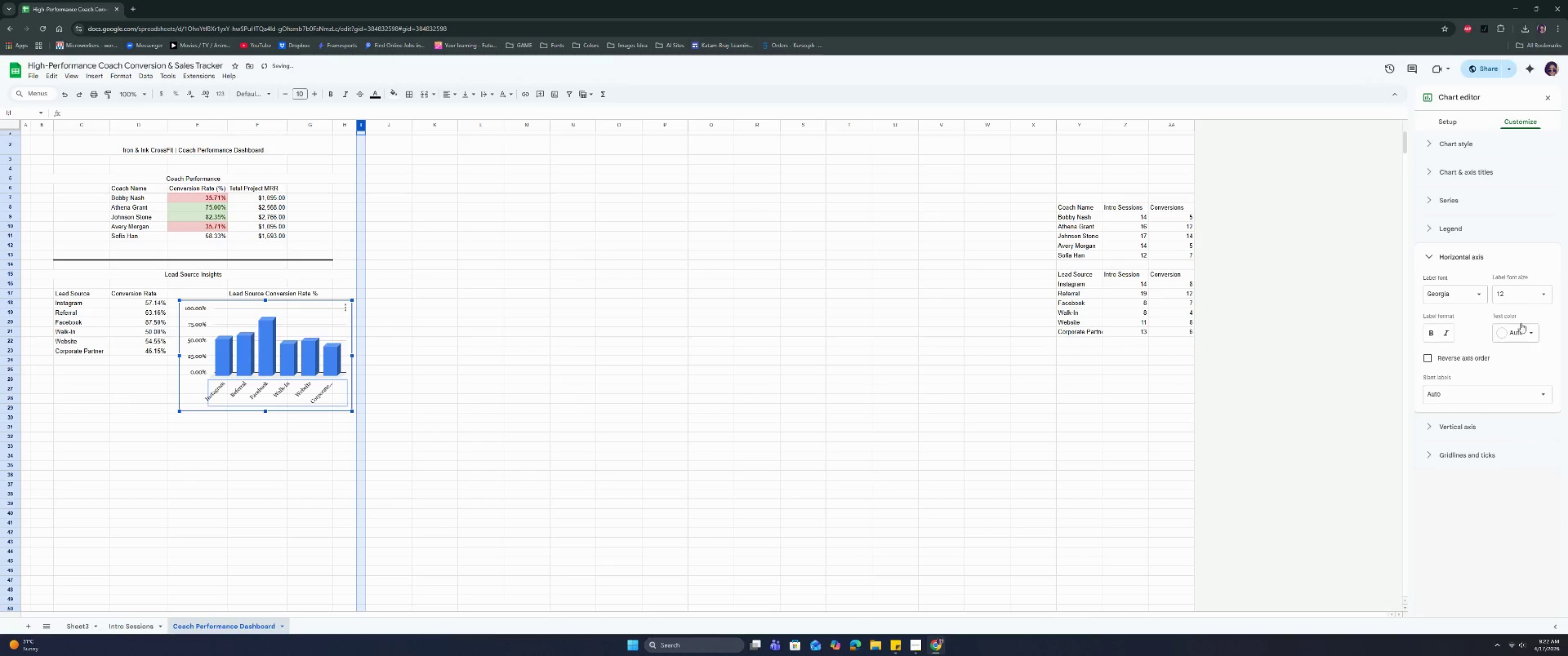 
left_click([1530, 294])
 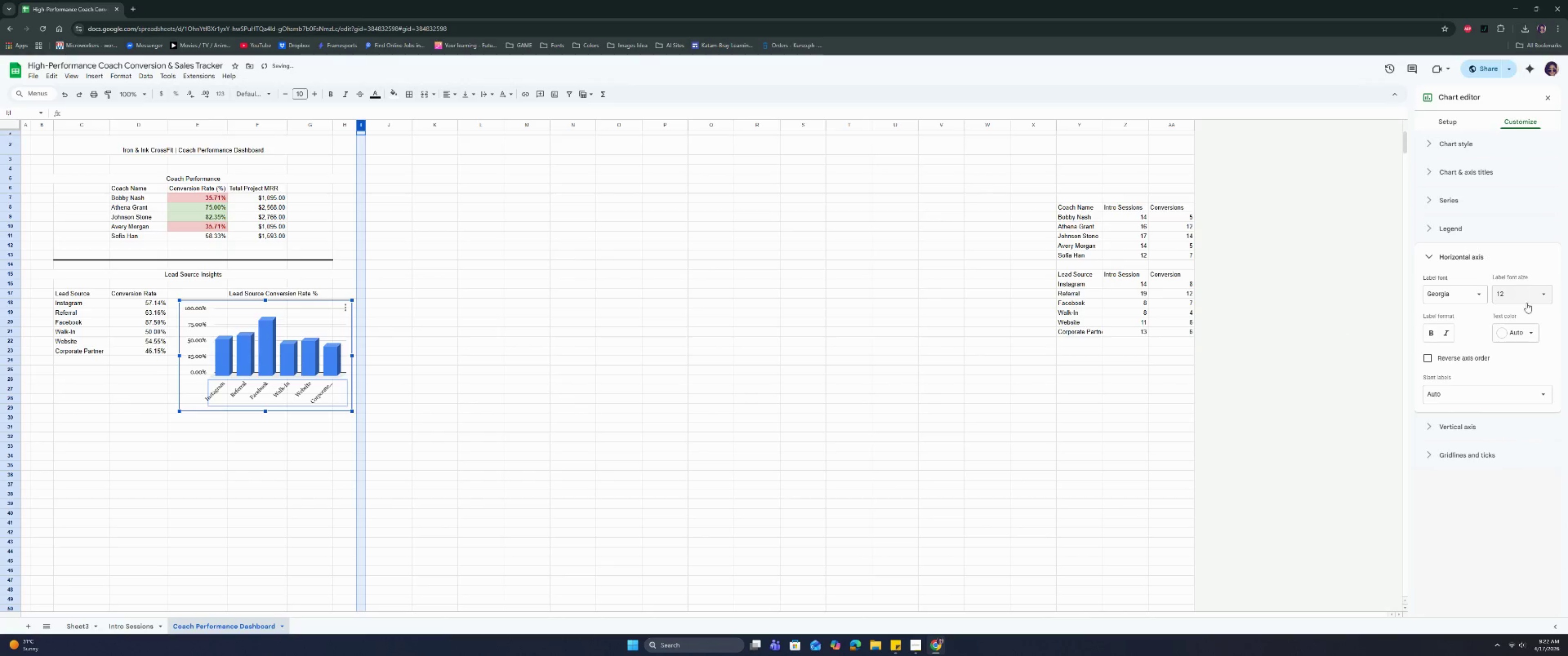 
double_click([1544, 297])
 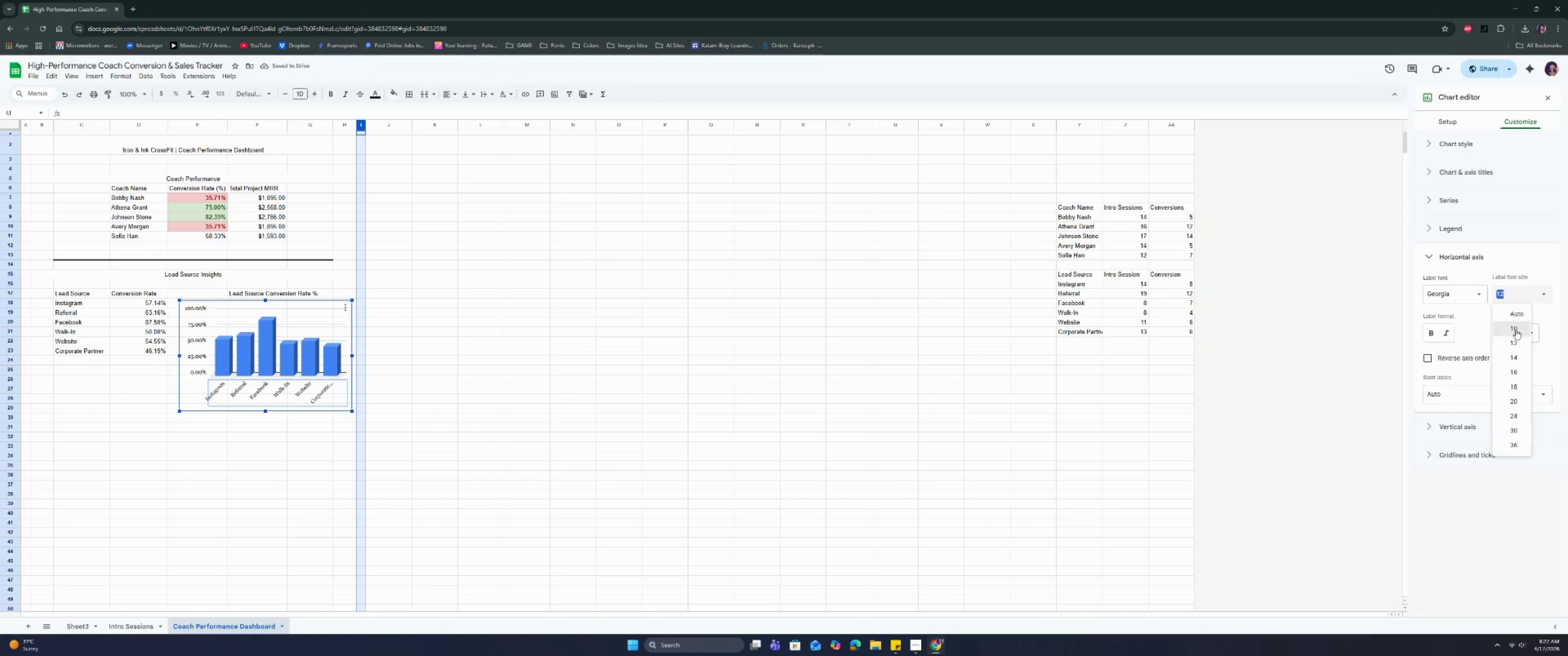 
left_click([1516, 329])
 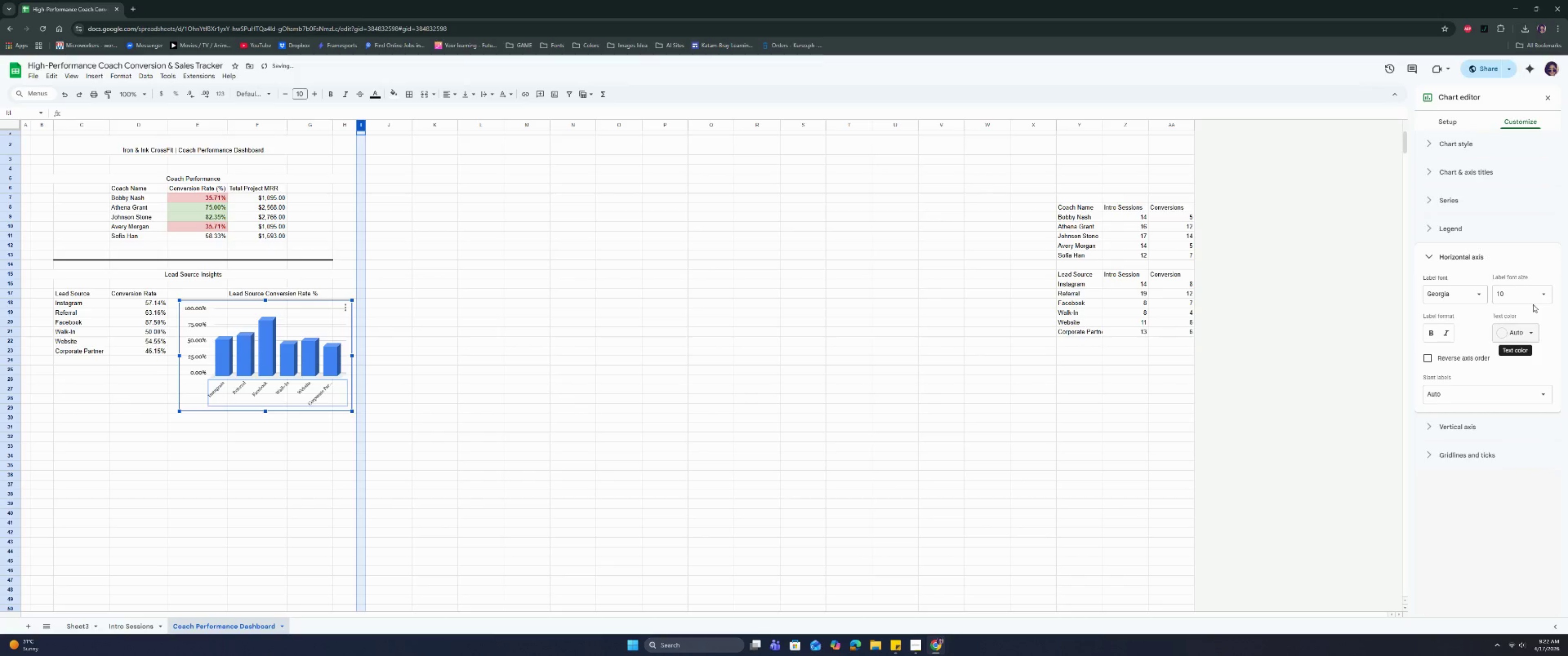 
left_click([1549, 292])
 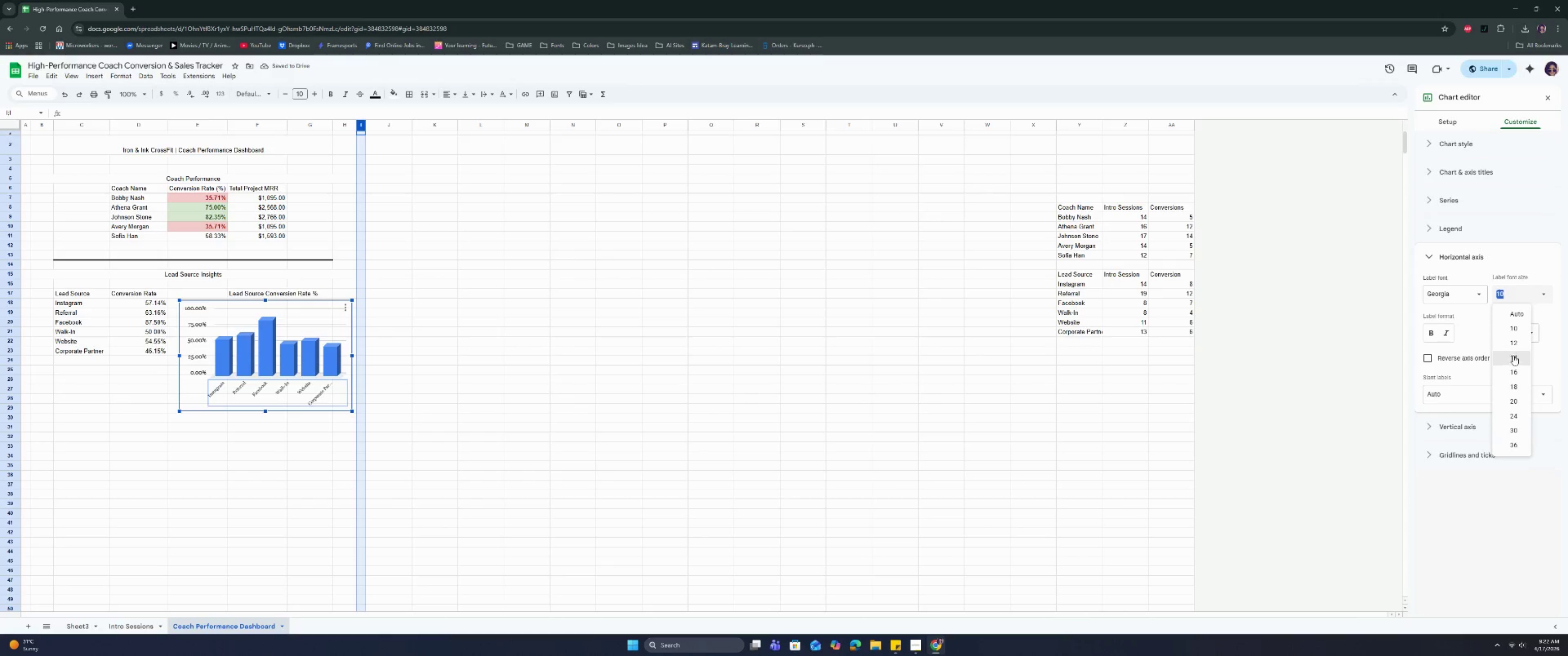 
left_click([1513, 345])
 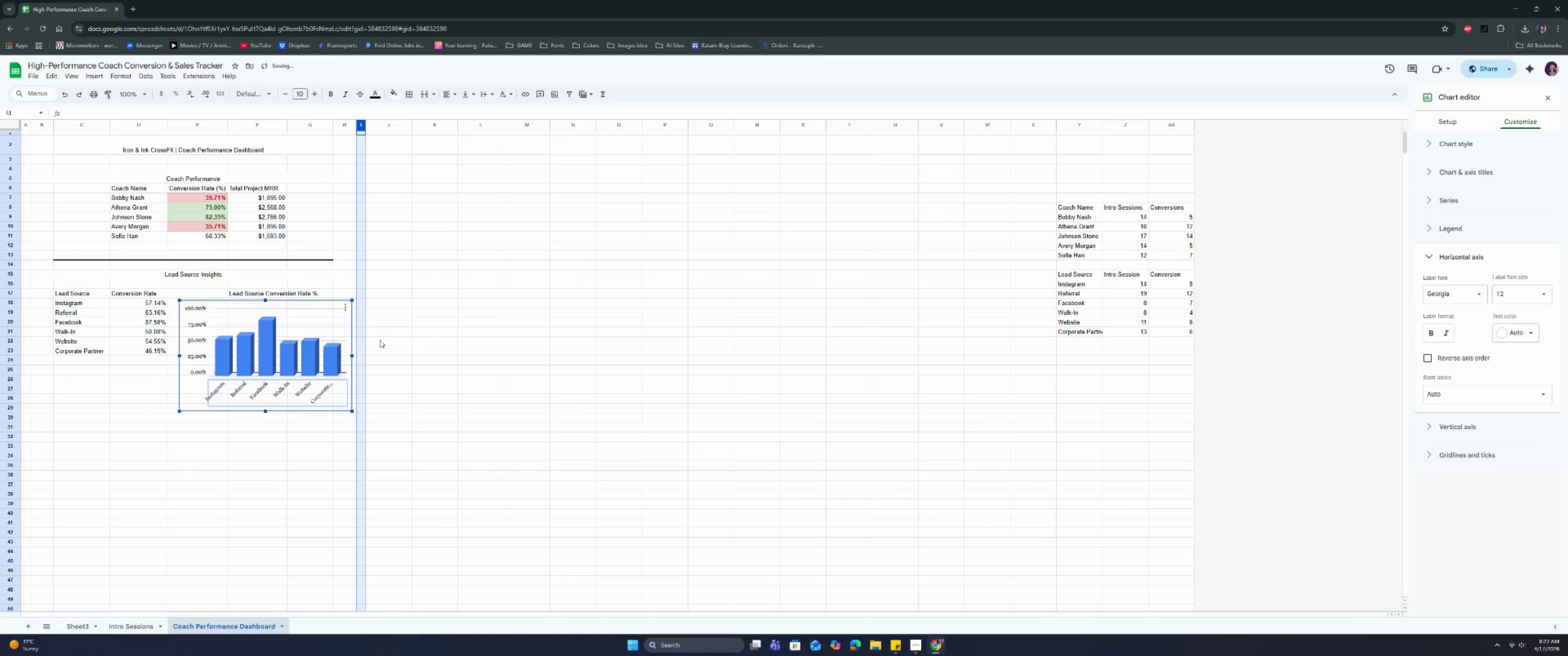 
left_click_drag(start_coordinate=[352, 355], to_coordinate=[399, 359])
 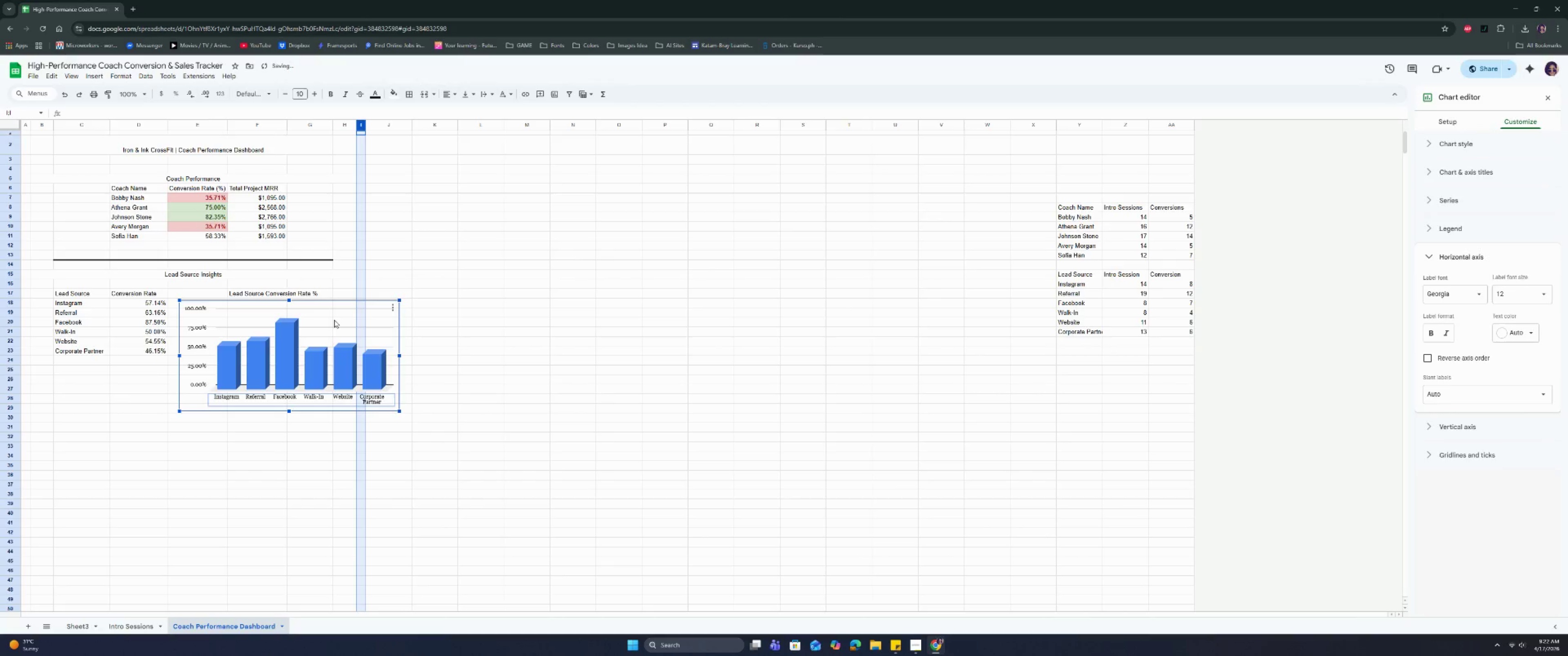 
left_click_drag(start_coordinate=[334, 318], to_coordinate=[237, 388])
 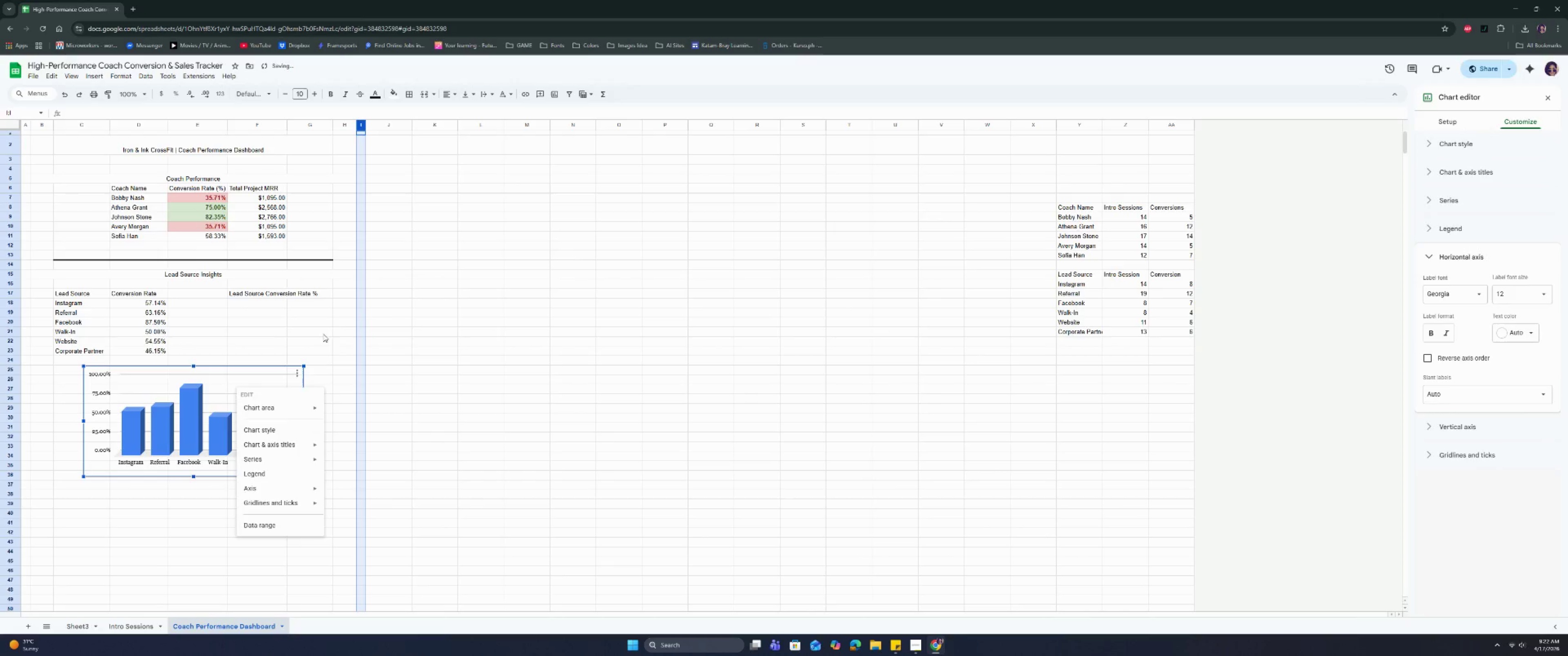 
left_click([402, 342])
 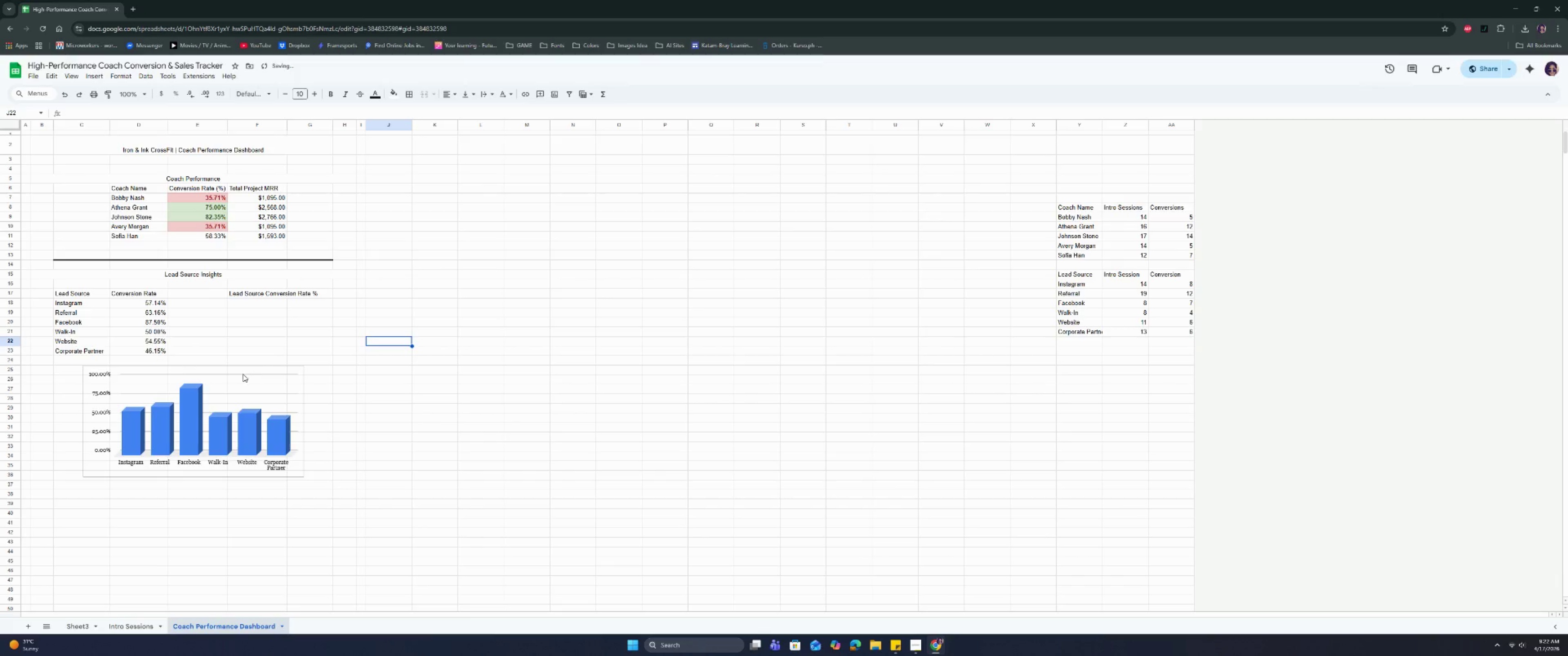 
left_click([239, 382])
 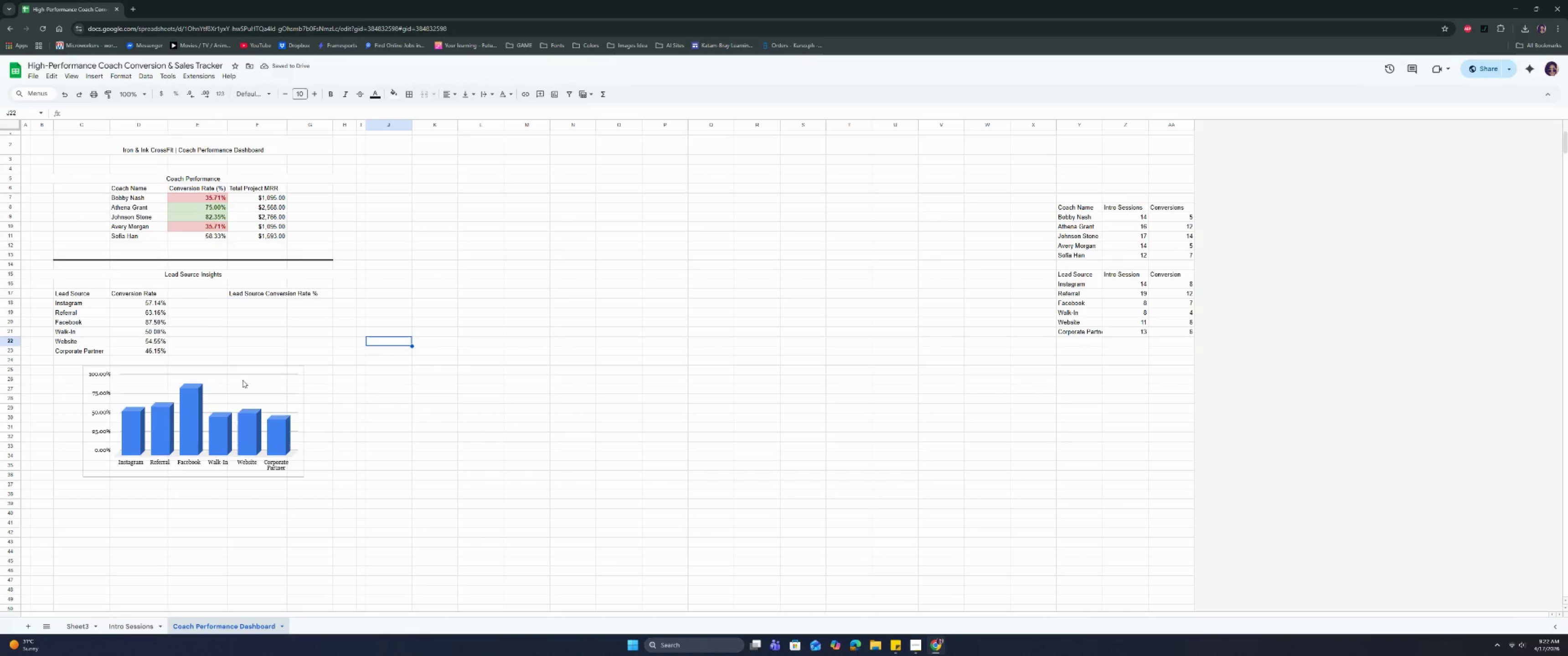 
left_click([230, 391])
 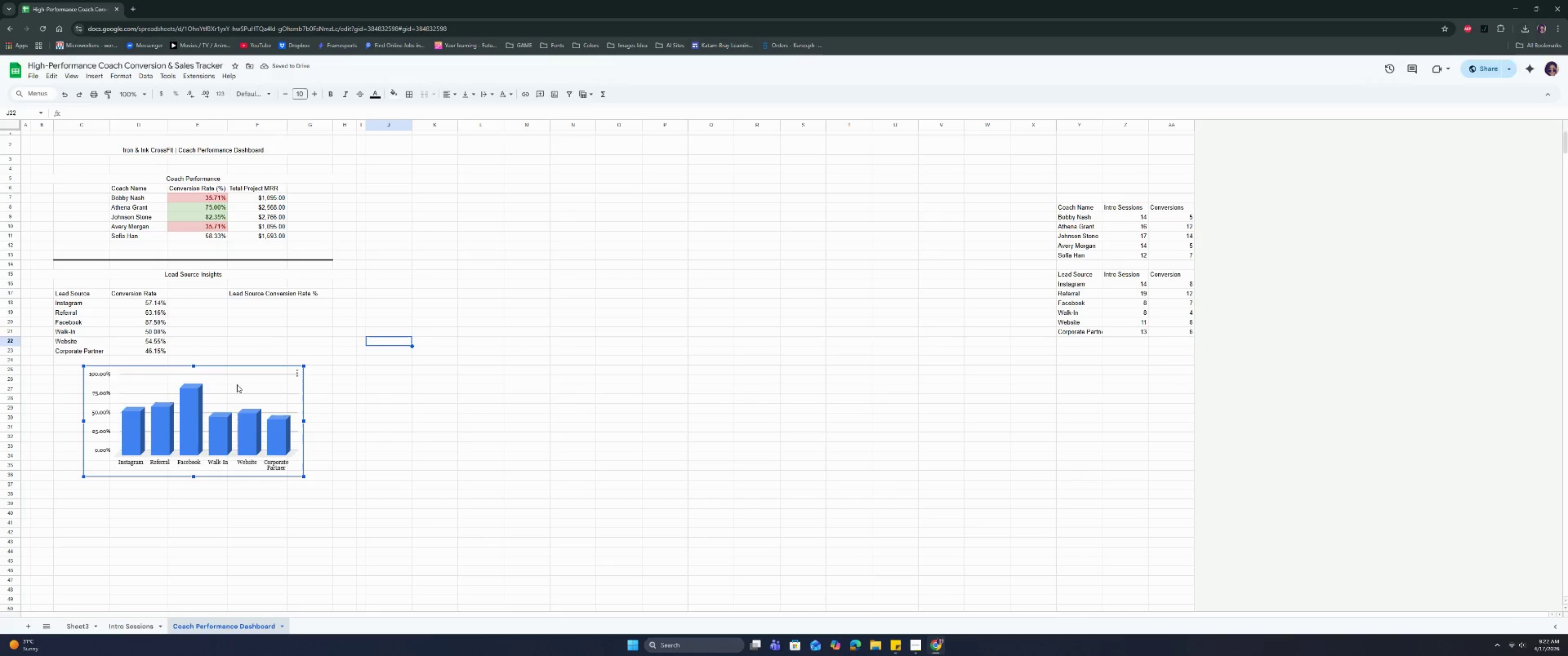 
left_click_drag(start_coordinate=[237, 384], to_coordinate=[231, 390])
 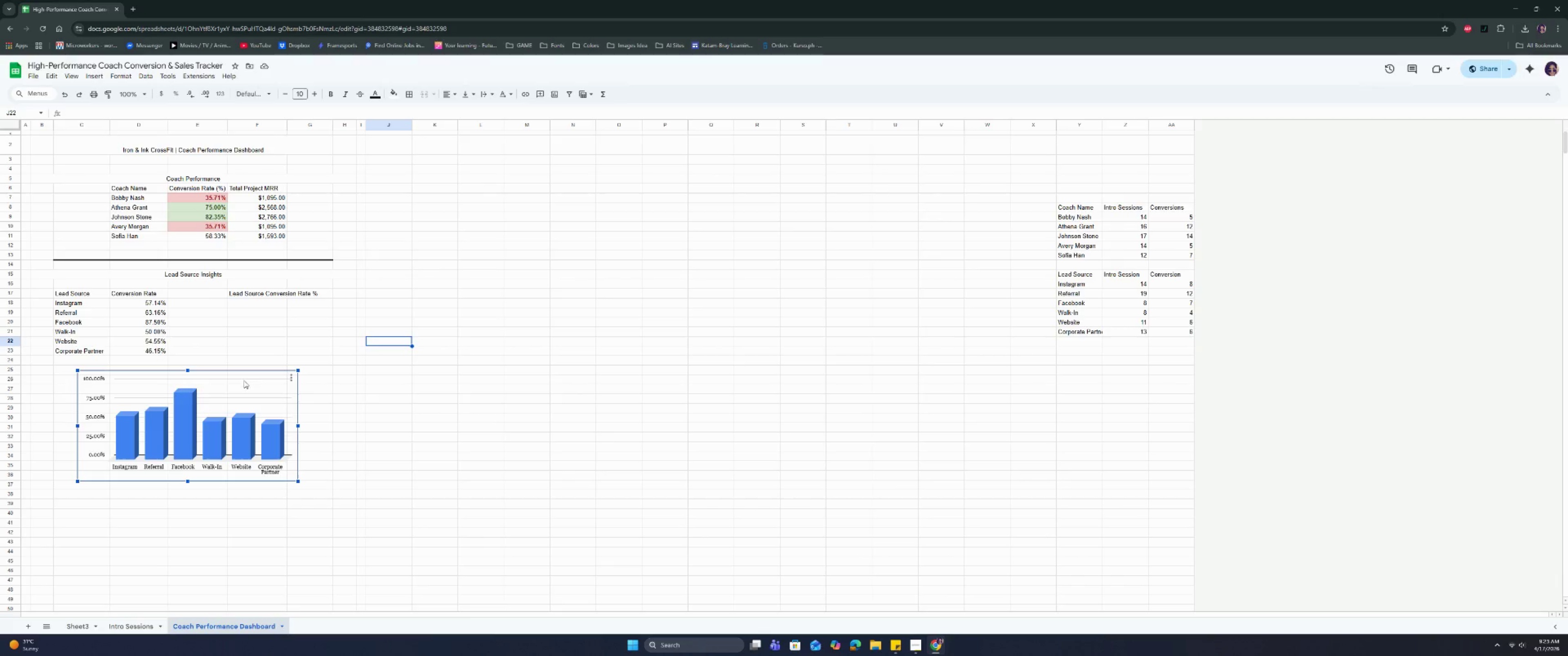 
wait(22.93)
 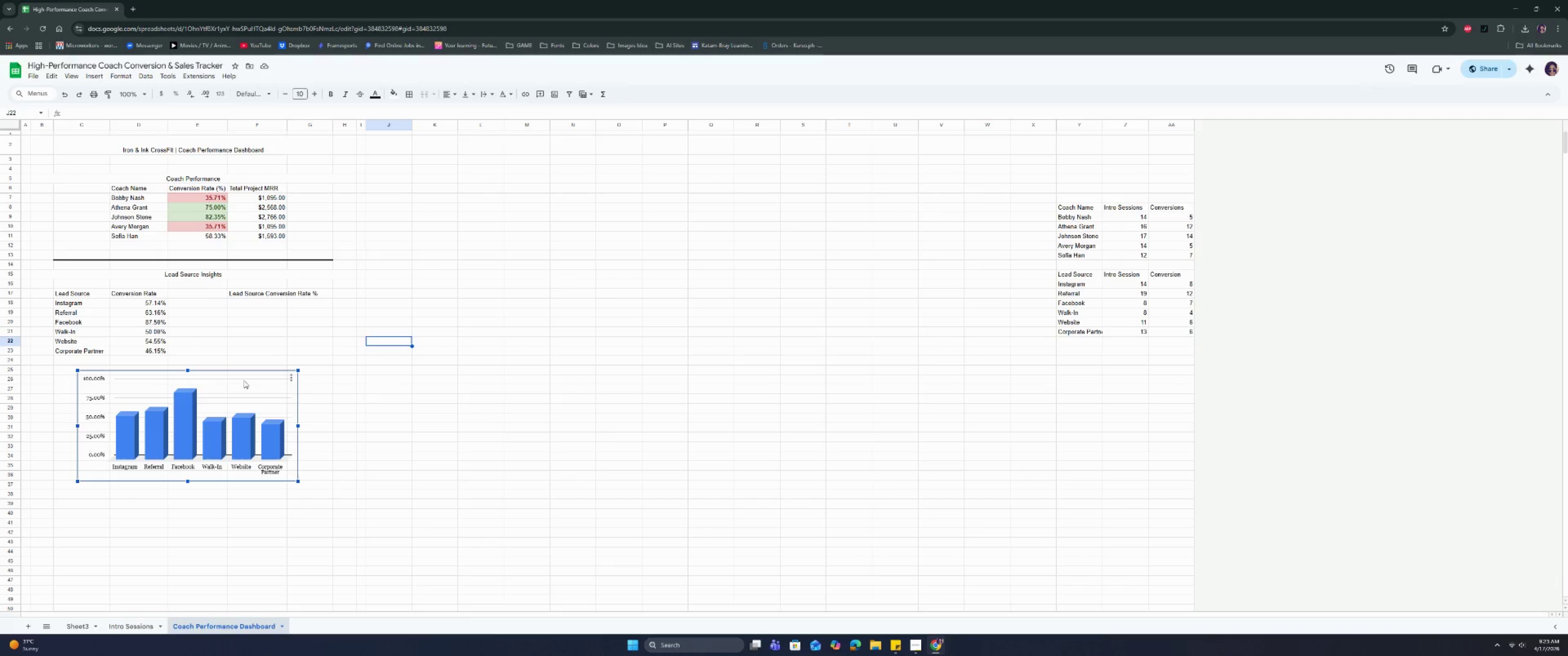 
left_click_drag(start_coordinate=[77, 294], to_coordinate=[155, 351])
 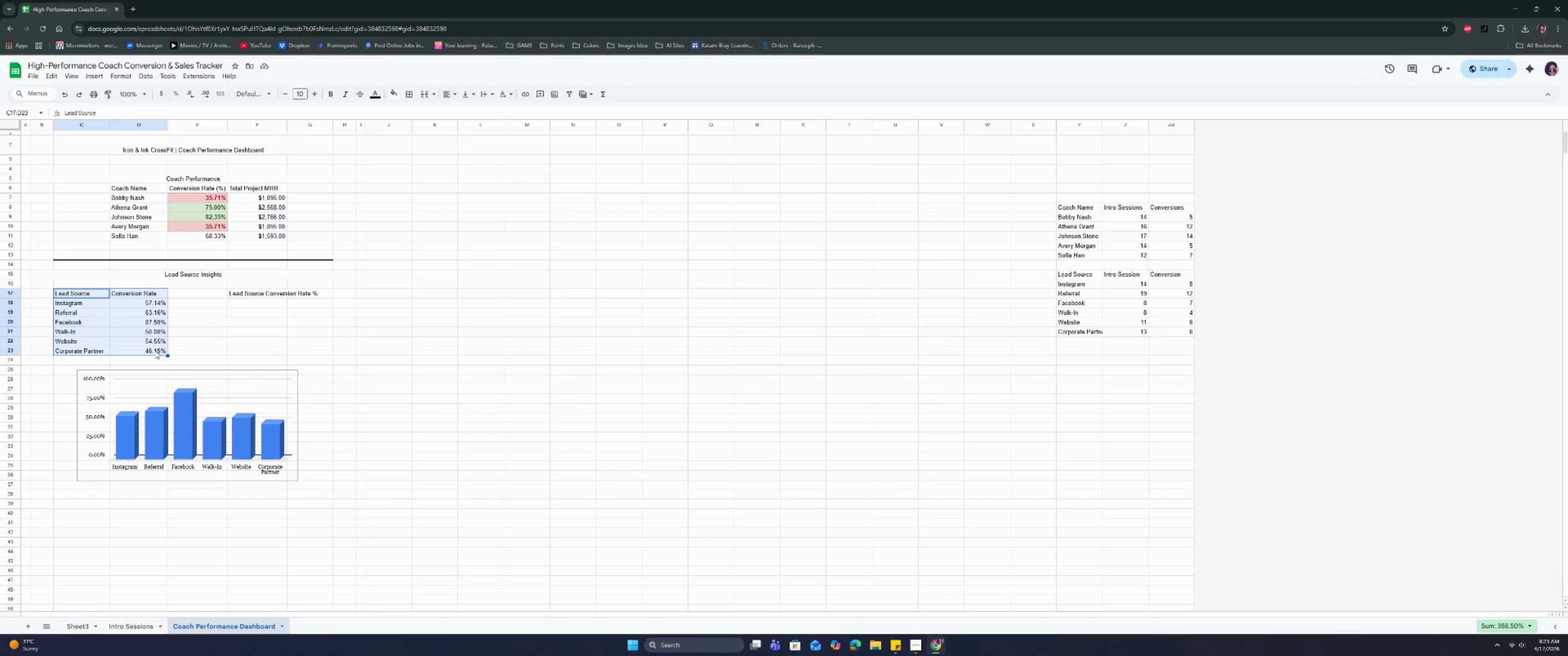 
key(Control+C)
 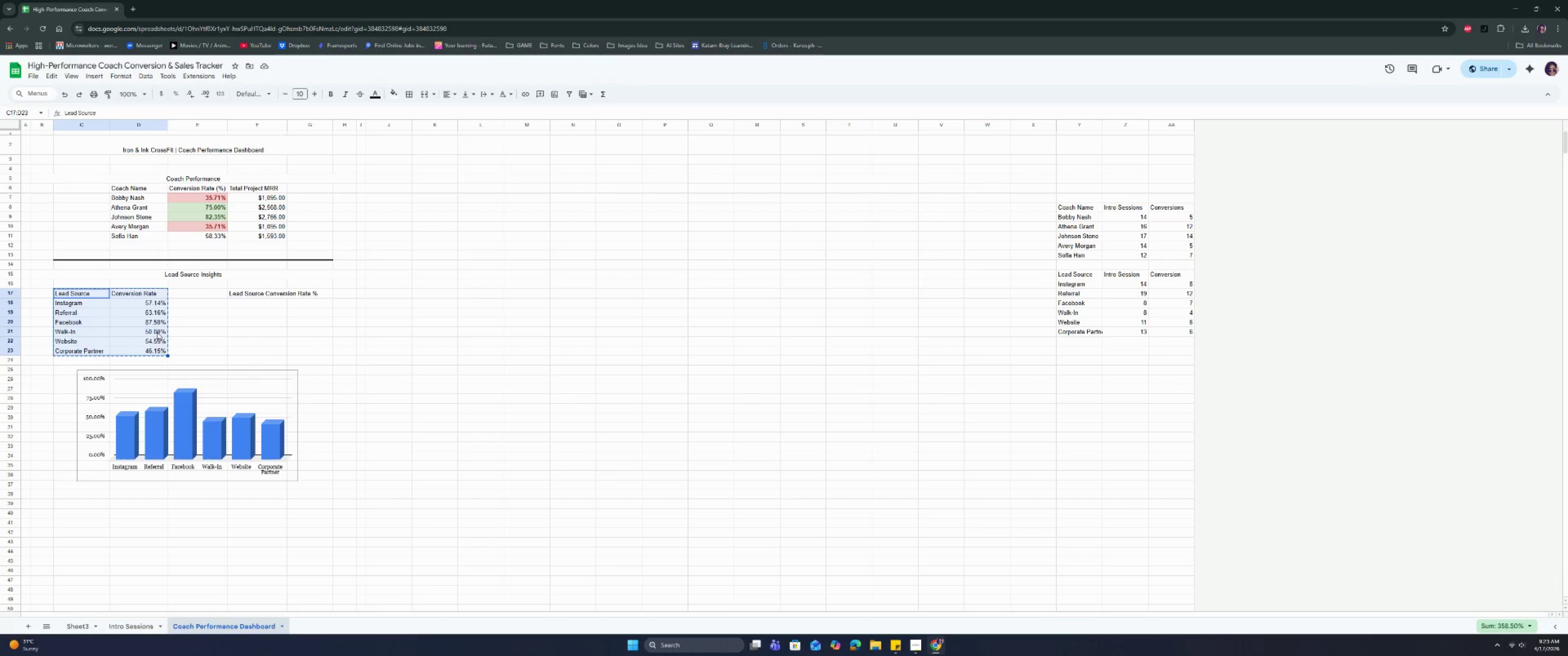 
key(Control+C)
 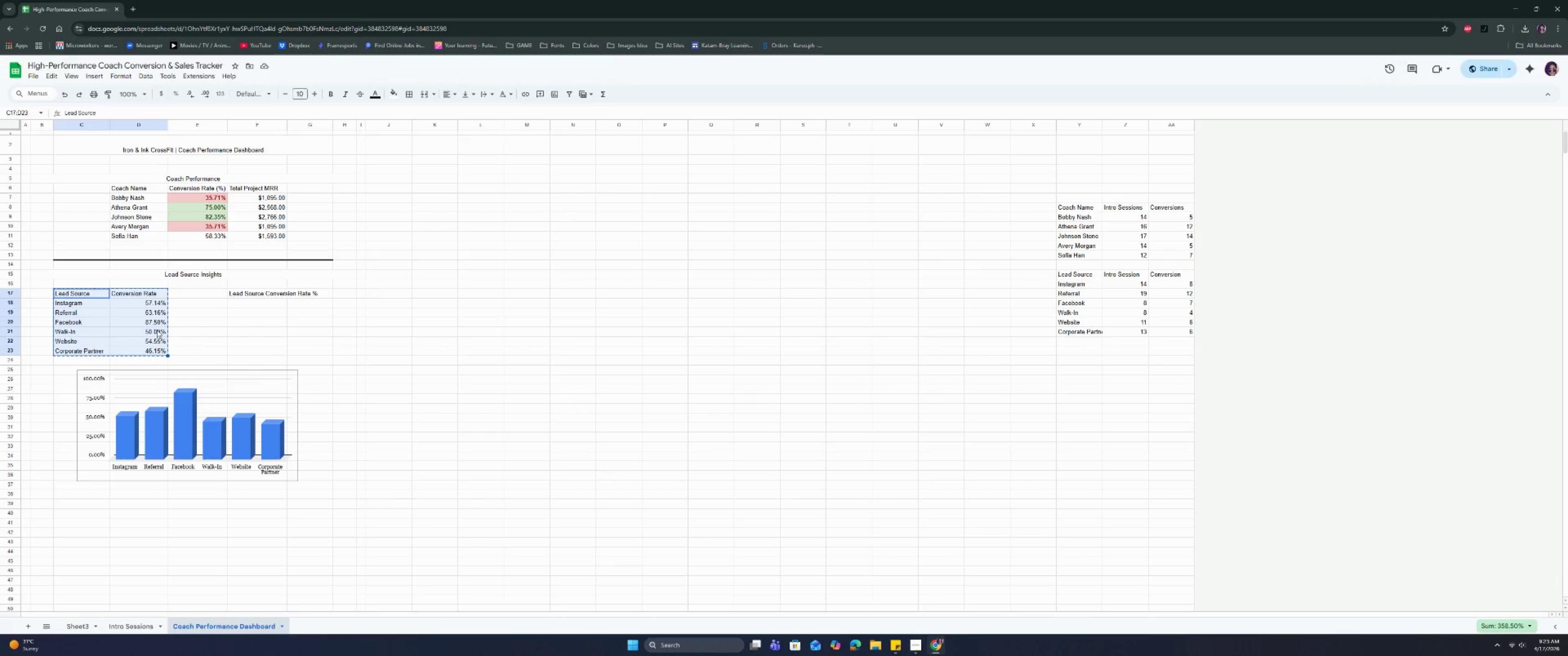 
key(Control+C)
 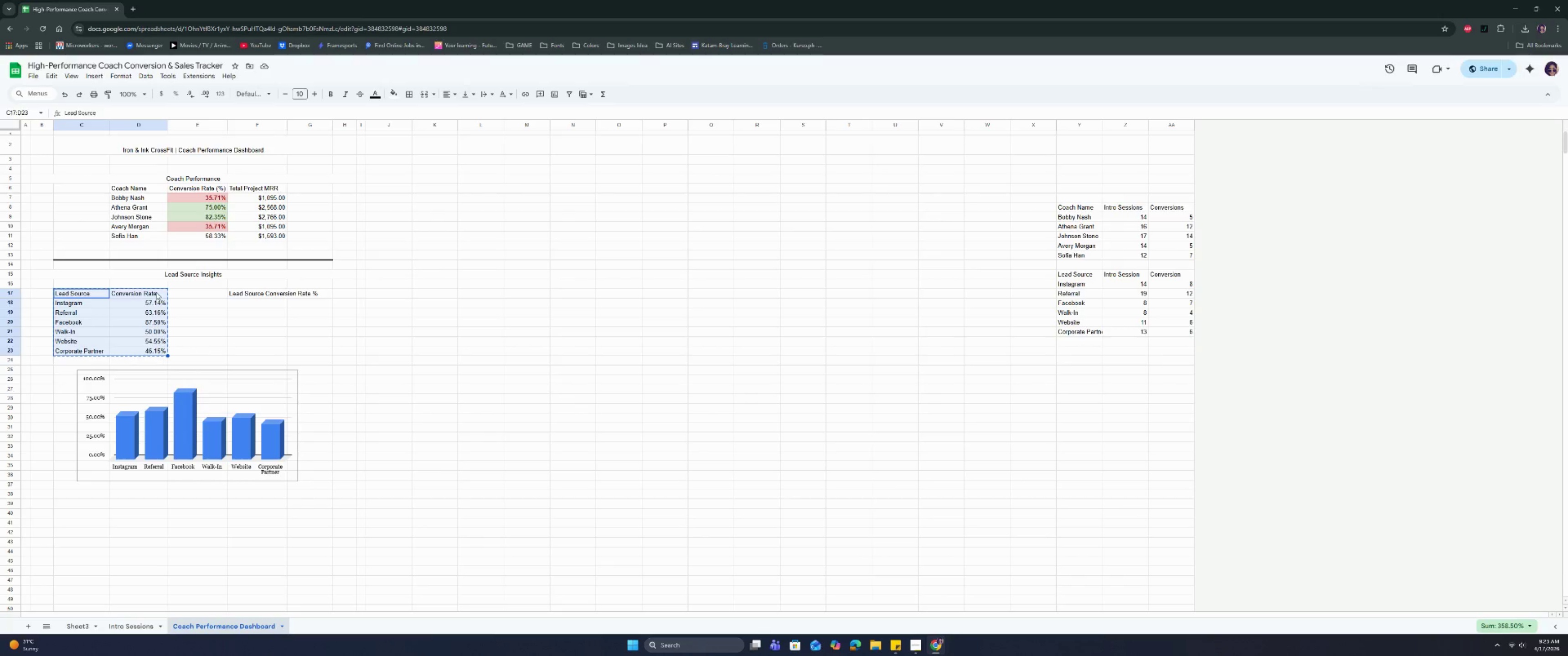 
left_click([156, 292])
 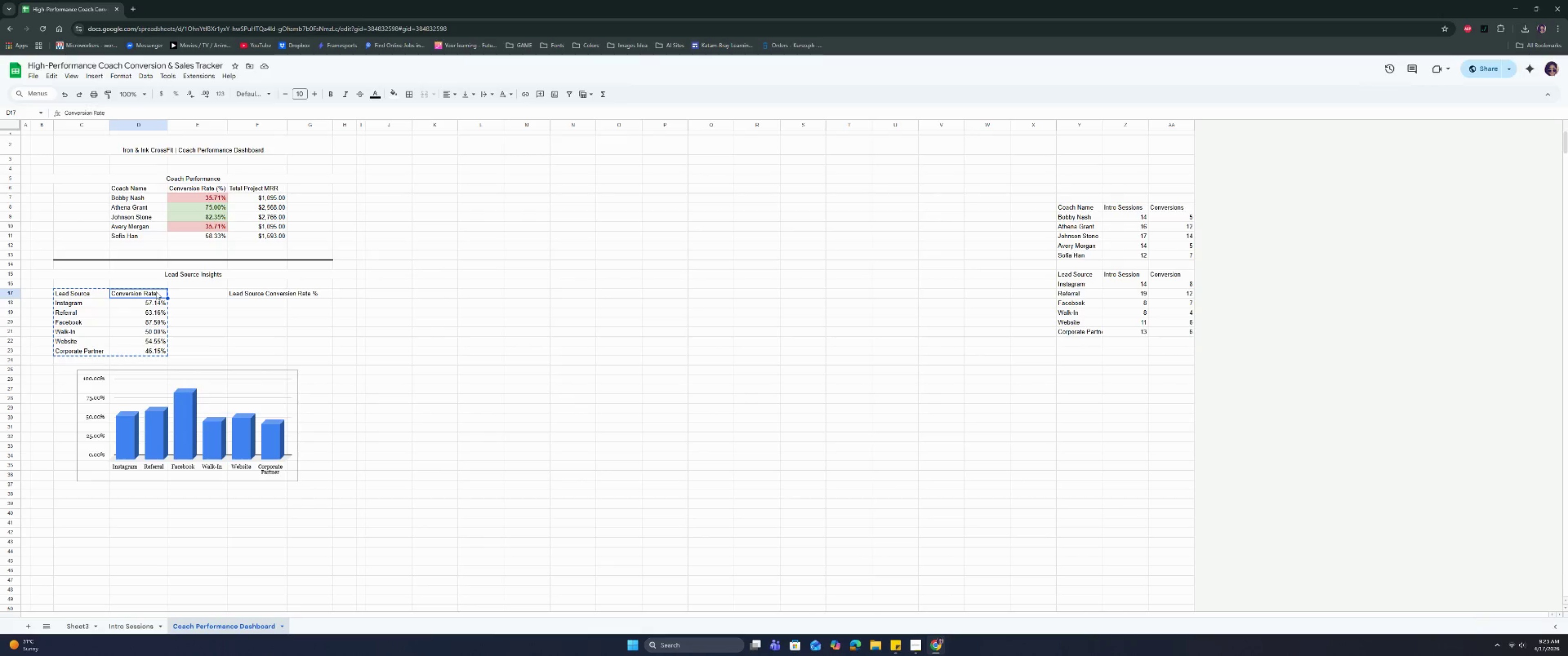 
key(Control+V)
 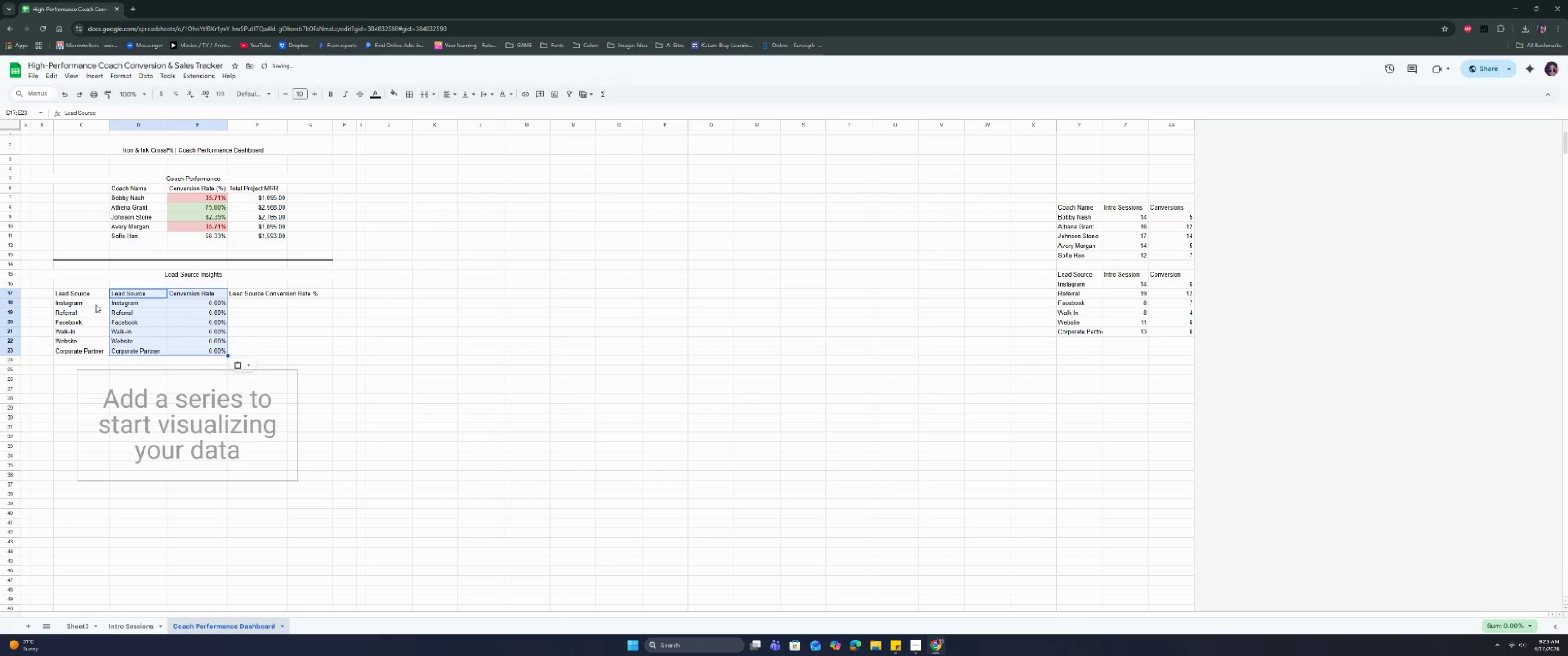 
left_click_drag(start_coordinate=[87, 295], to_coordinate=[87, 347])
 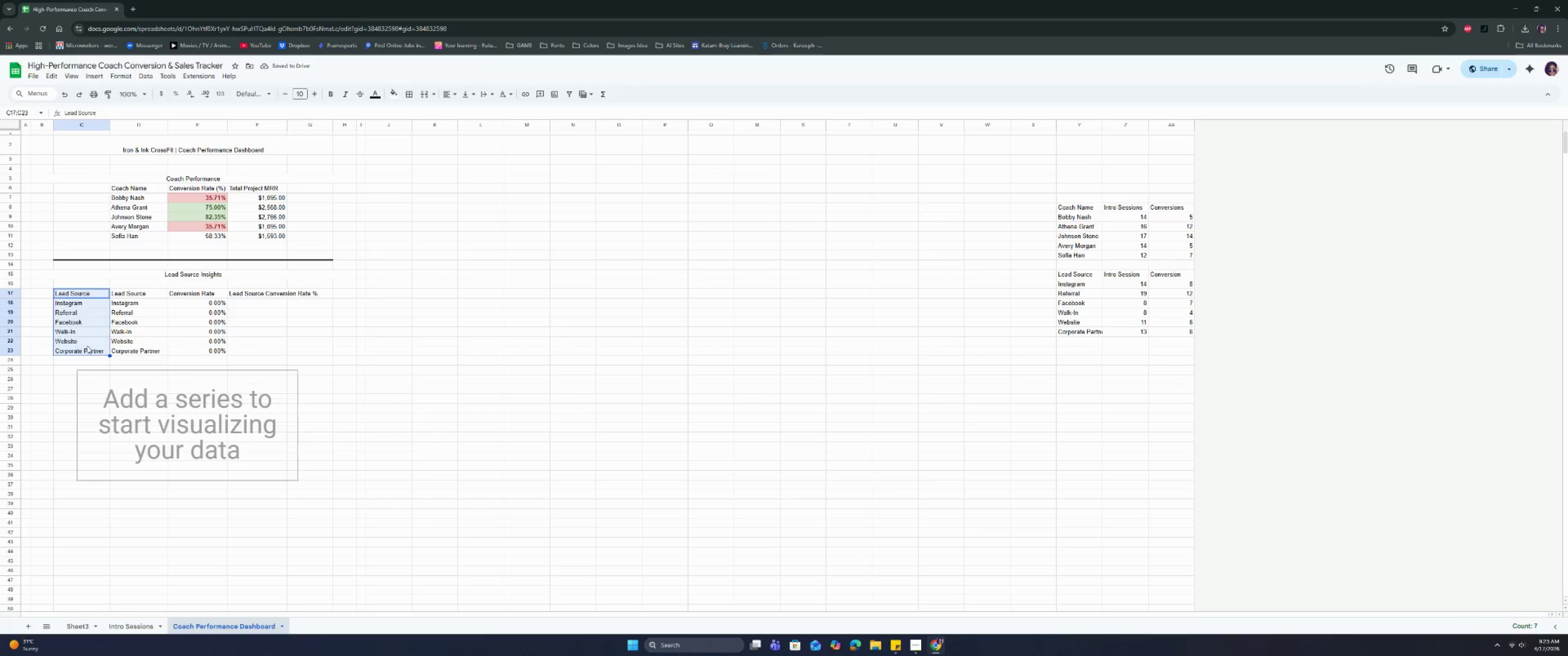 
key(Backspace)
 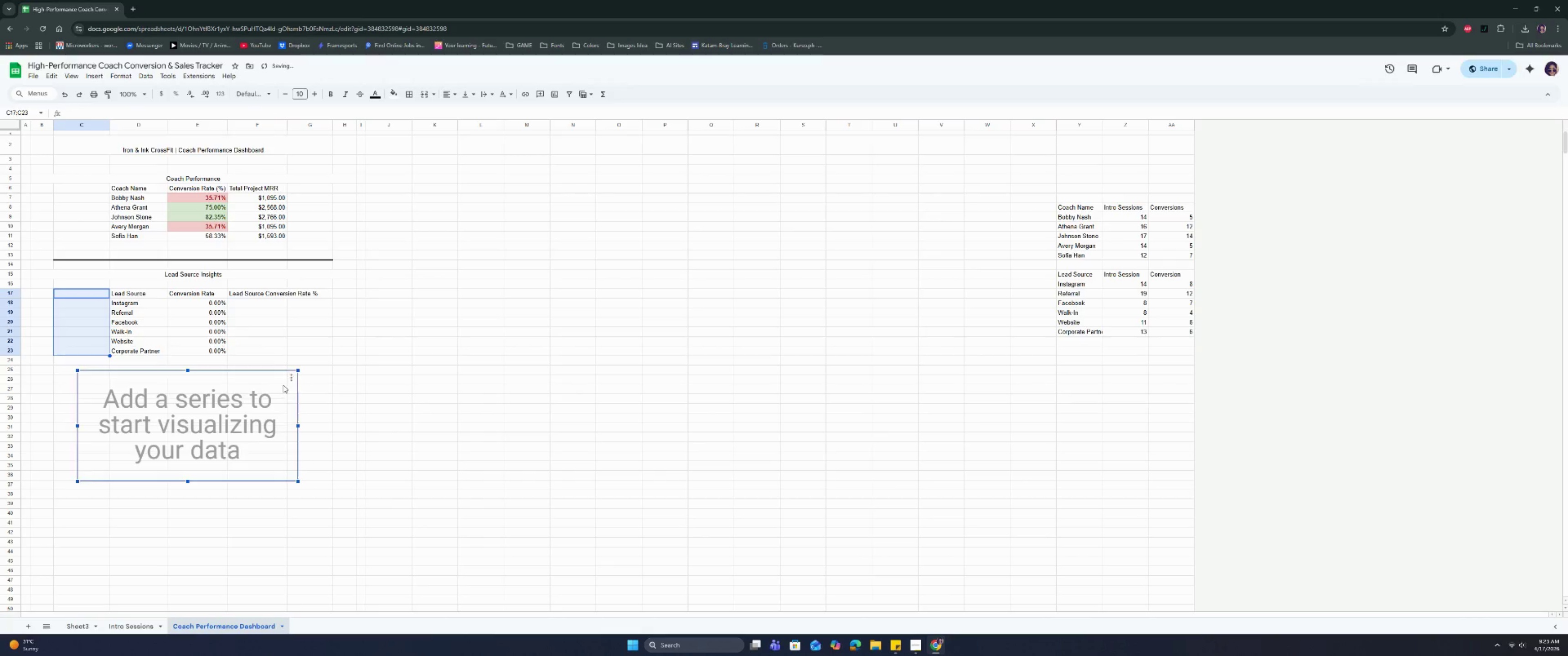 
double_click([289, 377])
 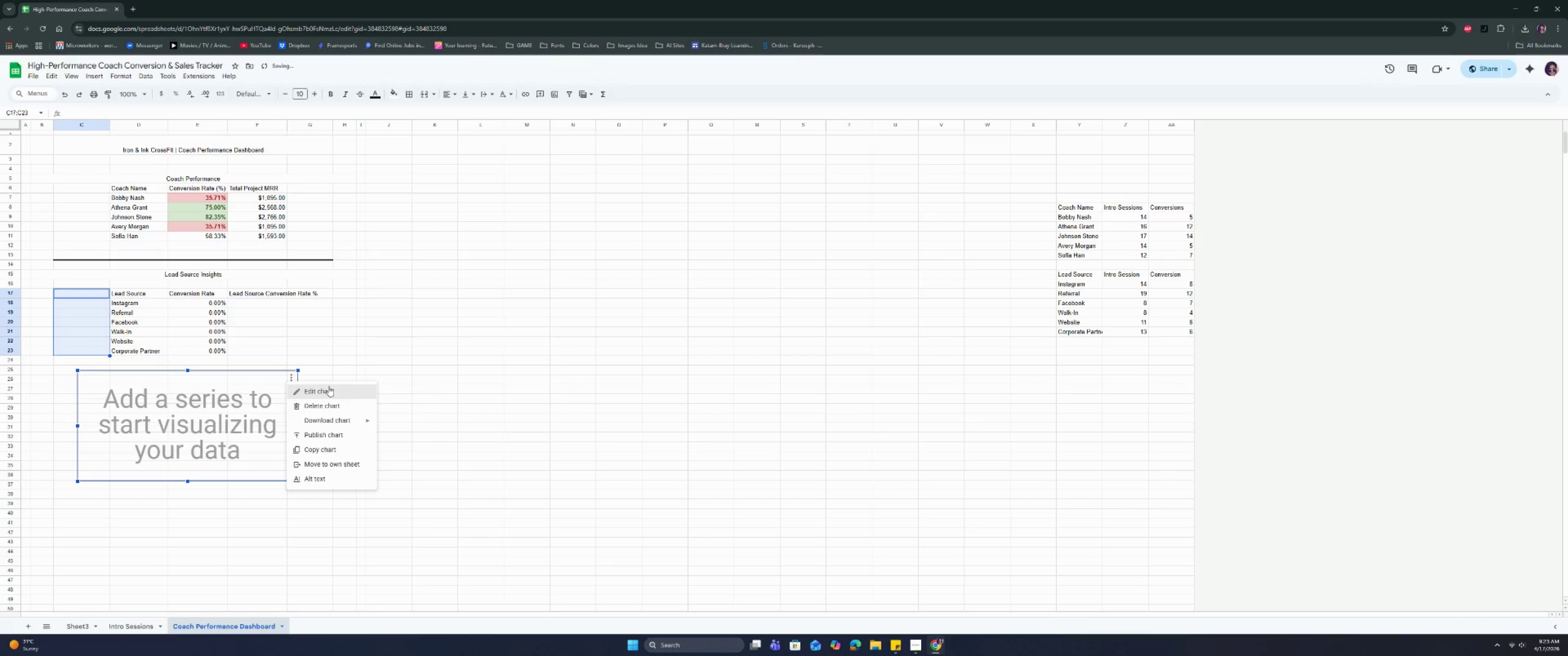 
left_click([330, 391])
 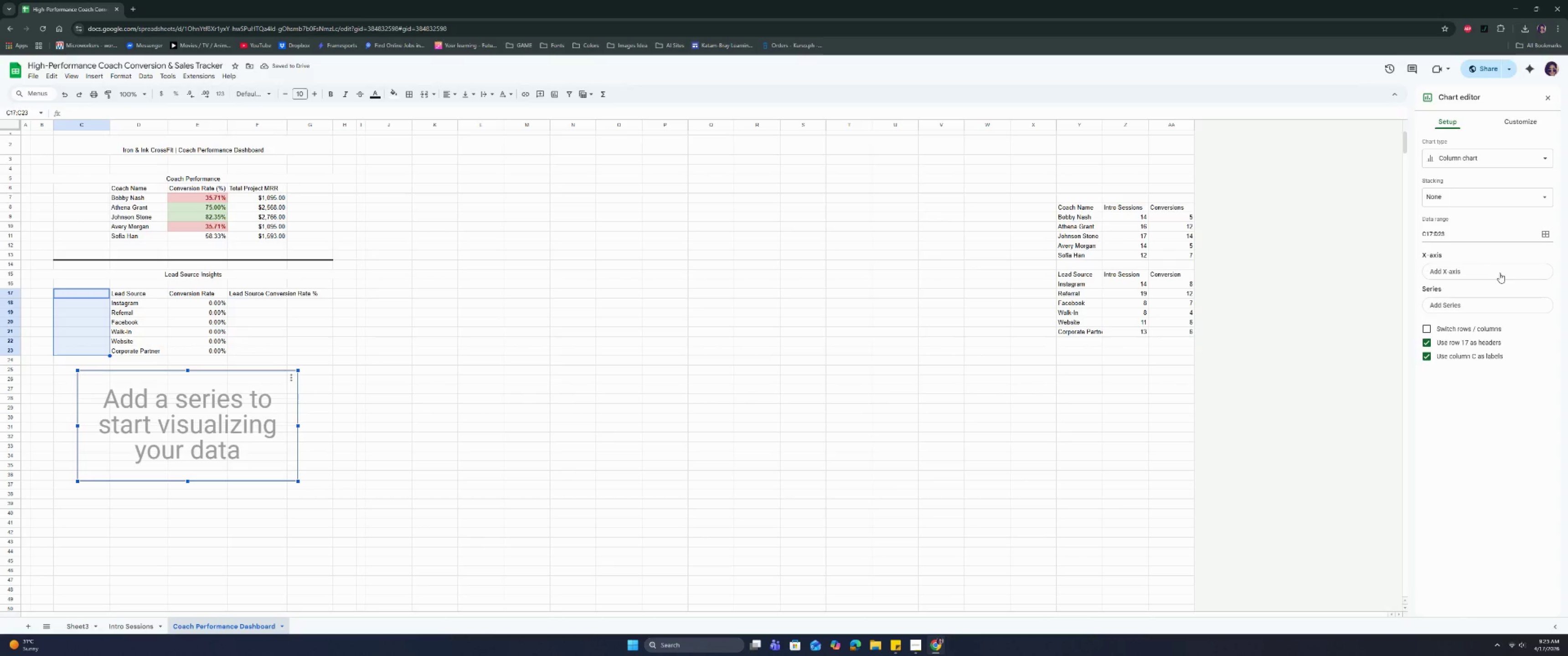 
left_click([1493, 274])
 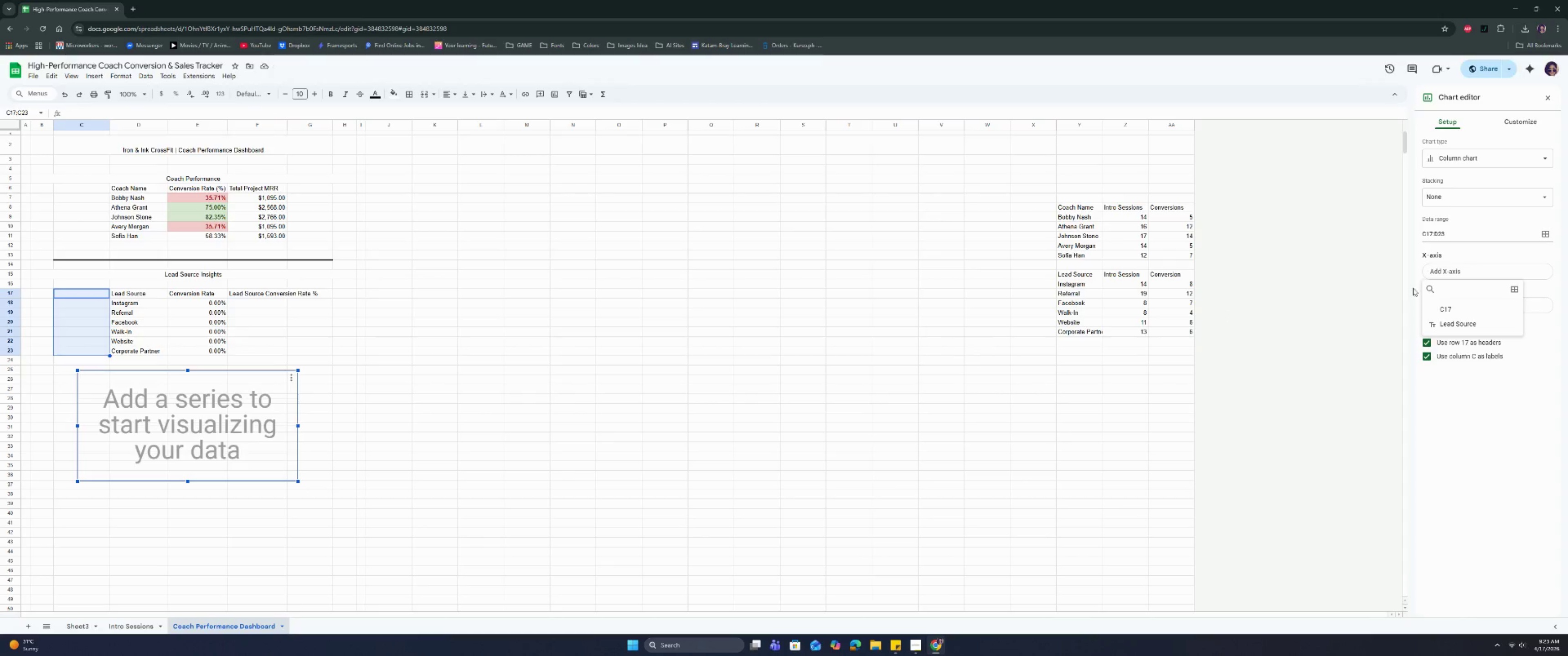 
left_click([1518, 286])
 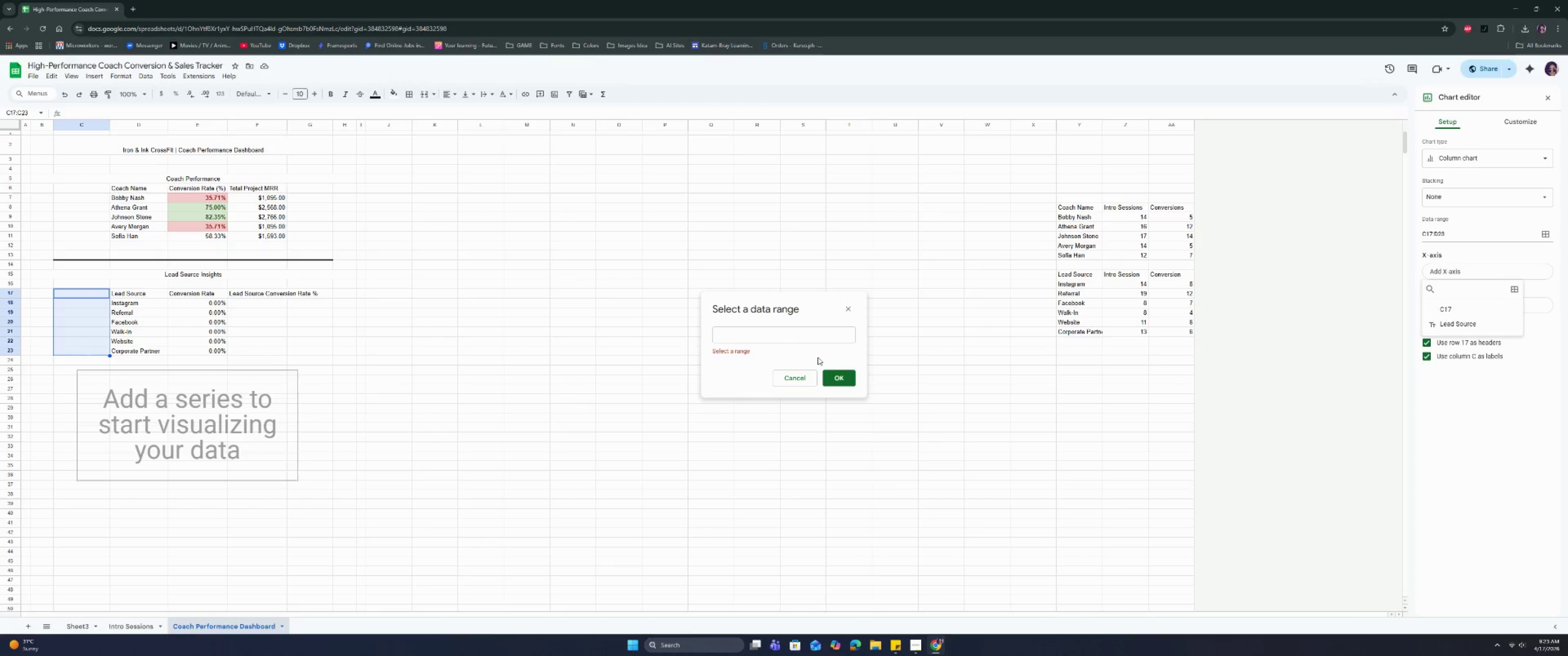 
left_click([828, 337])
 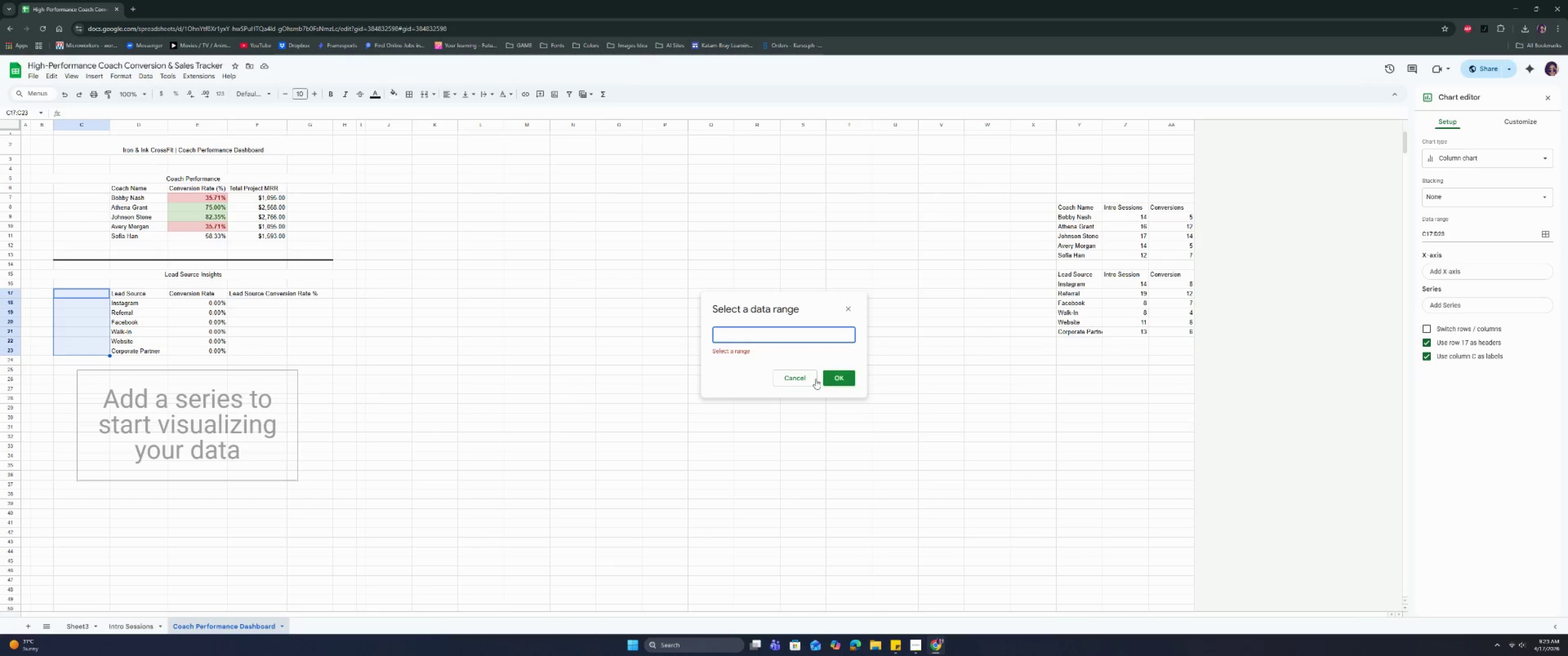 
left_click([774, 379])
 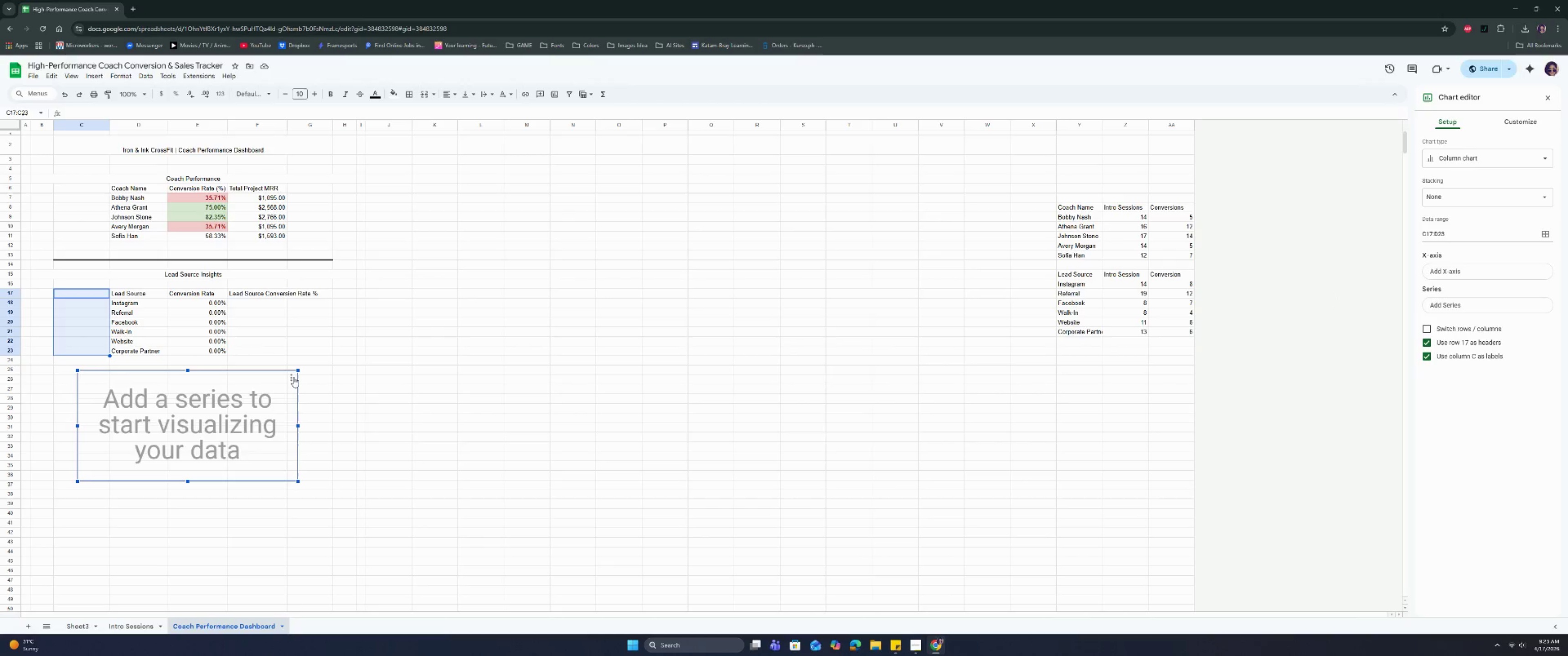 
double_click([294, 377])
 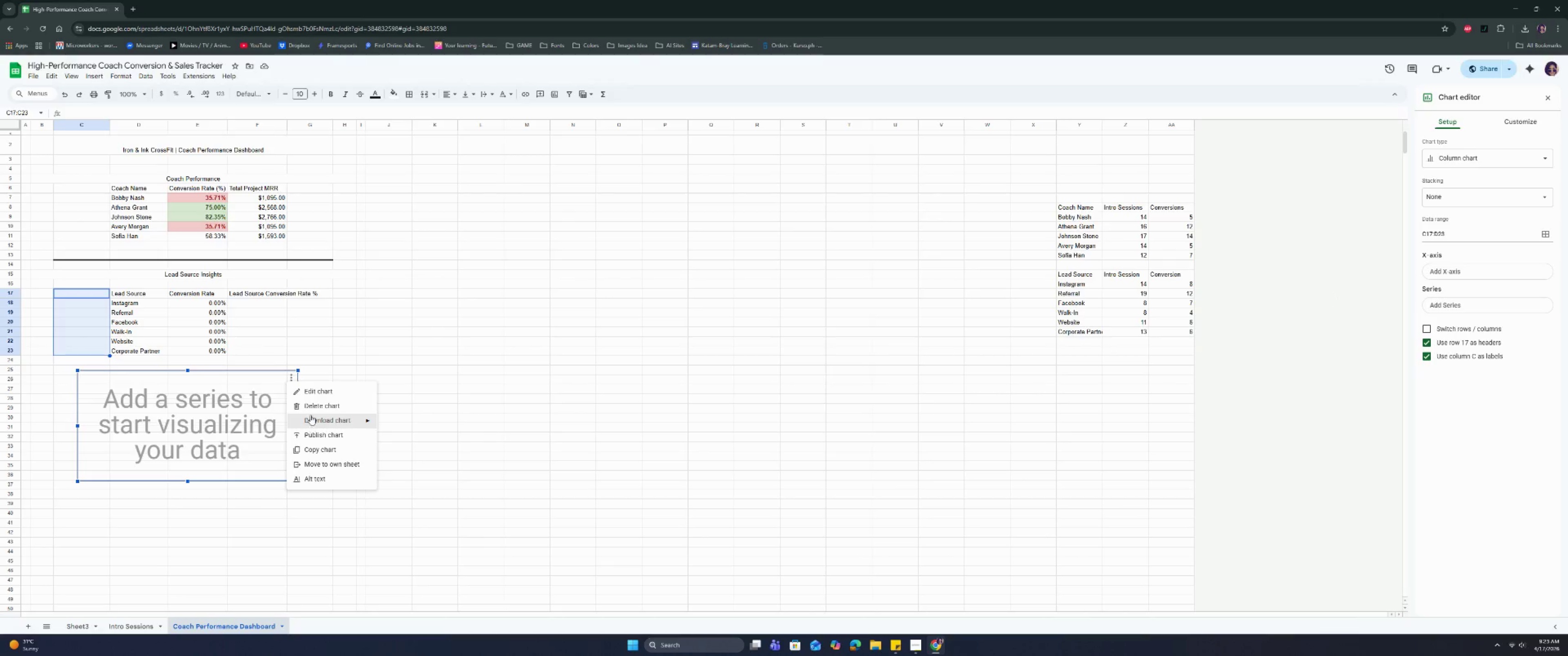 
left_click([311, 408])
 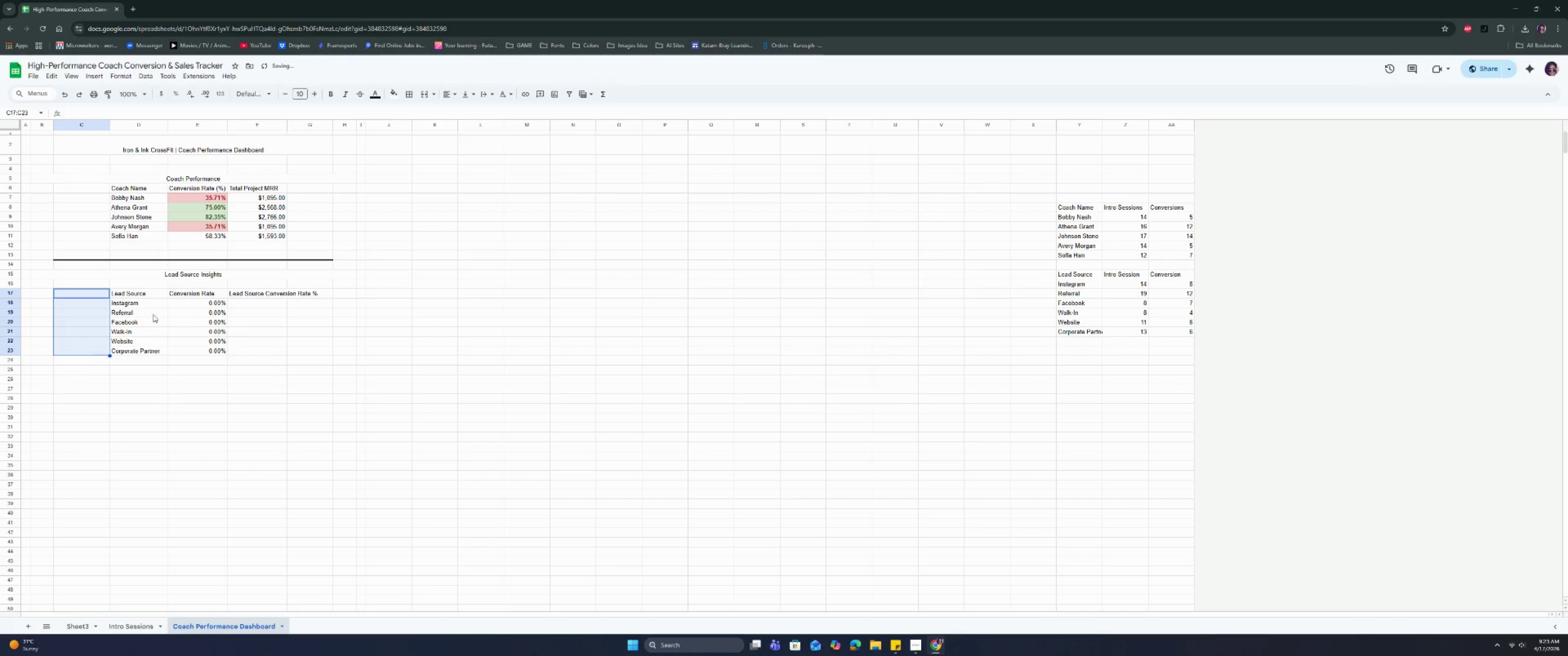 
left_click([108, 308])
 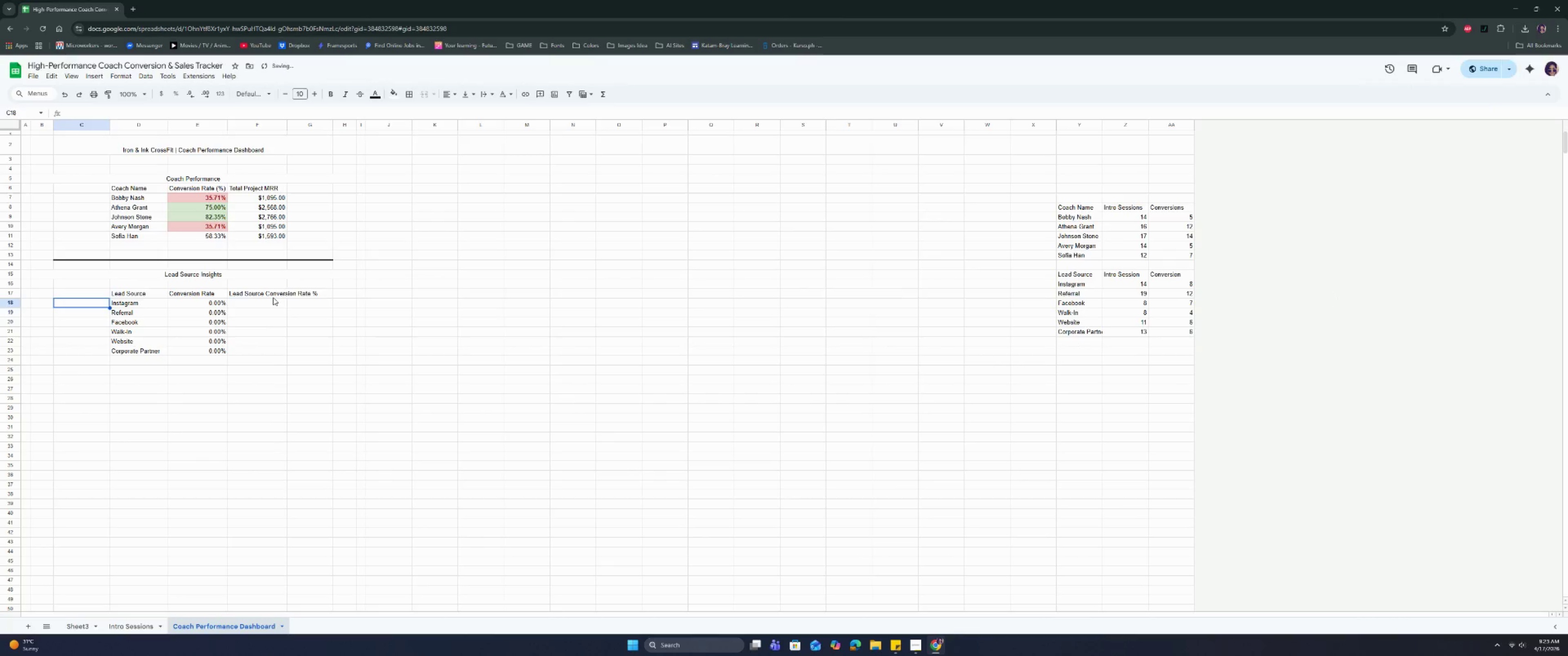 
left_click([273, 295])
 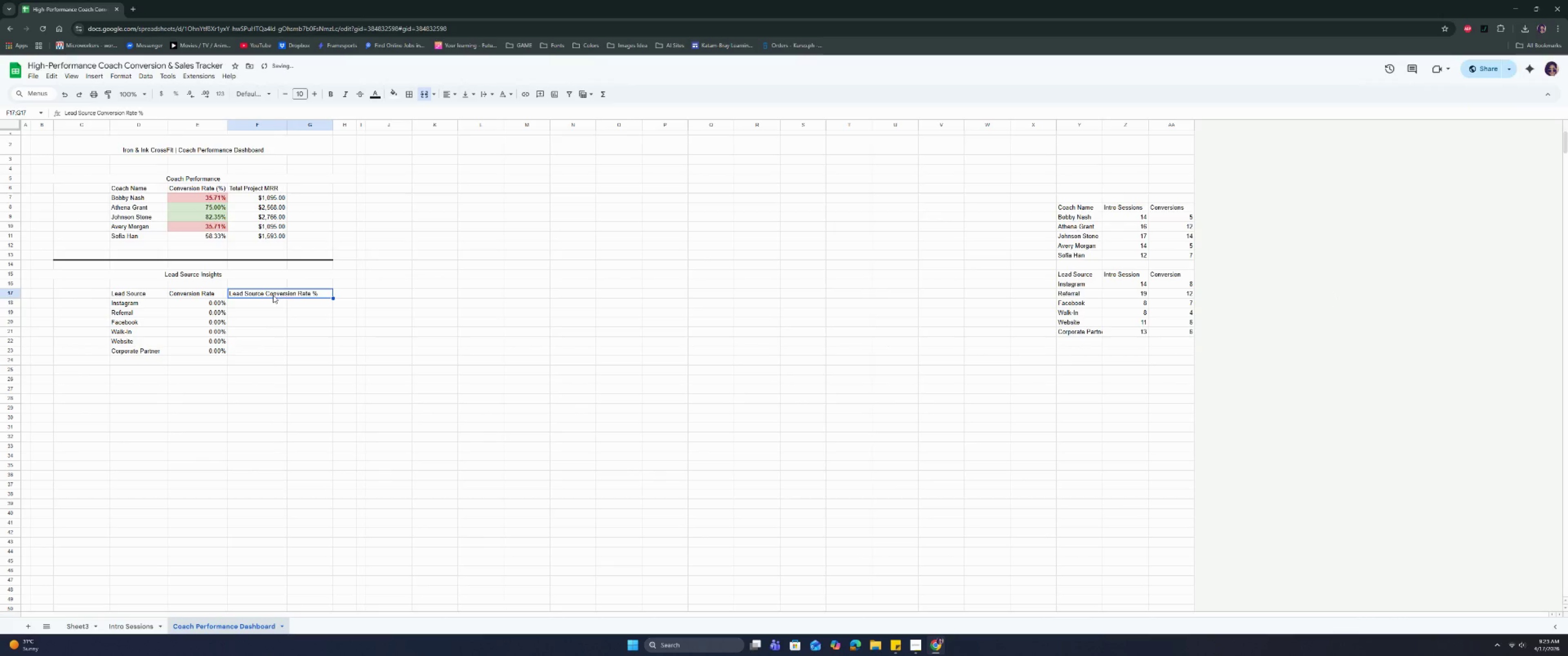 
key(Backspace)
 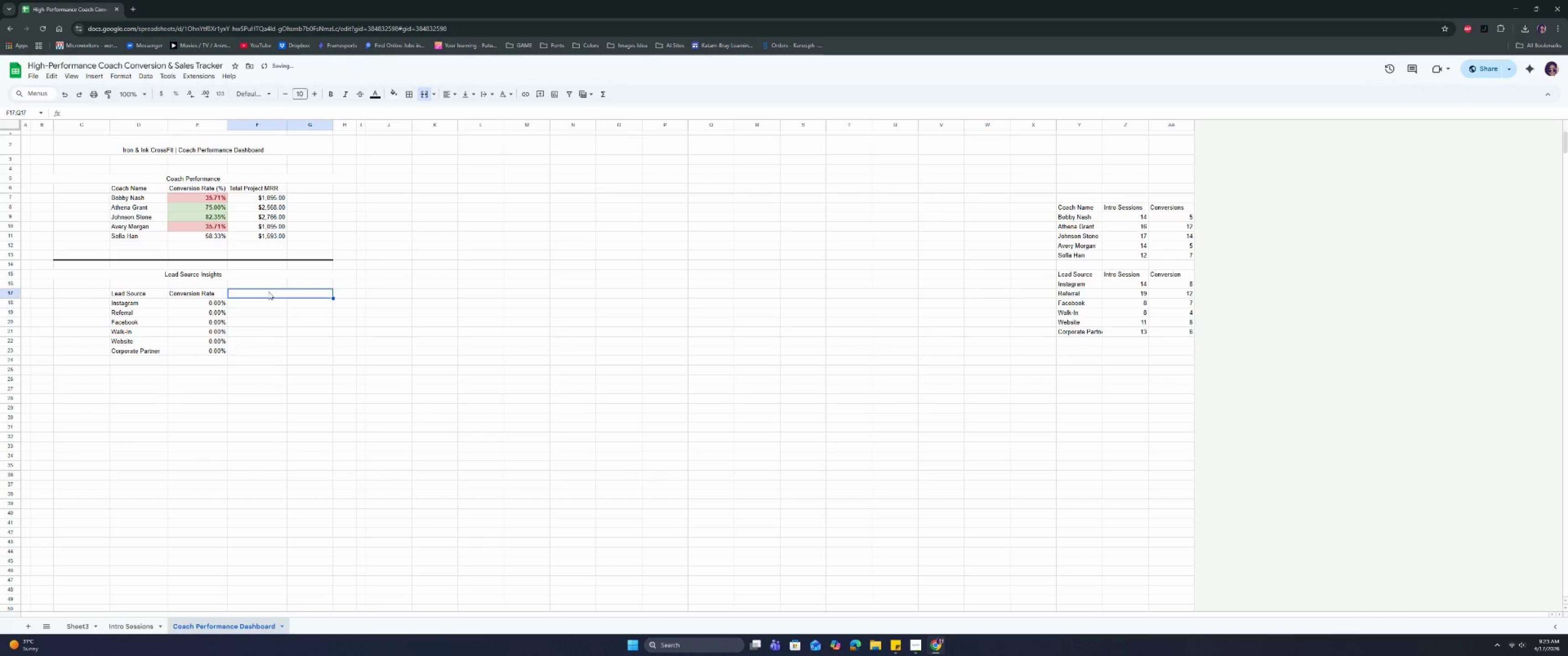 
left_click([268, 292])
 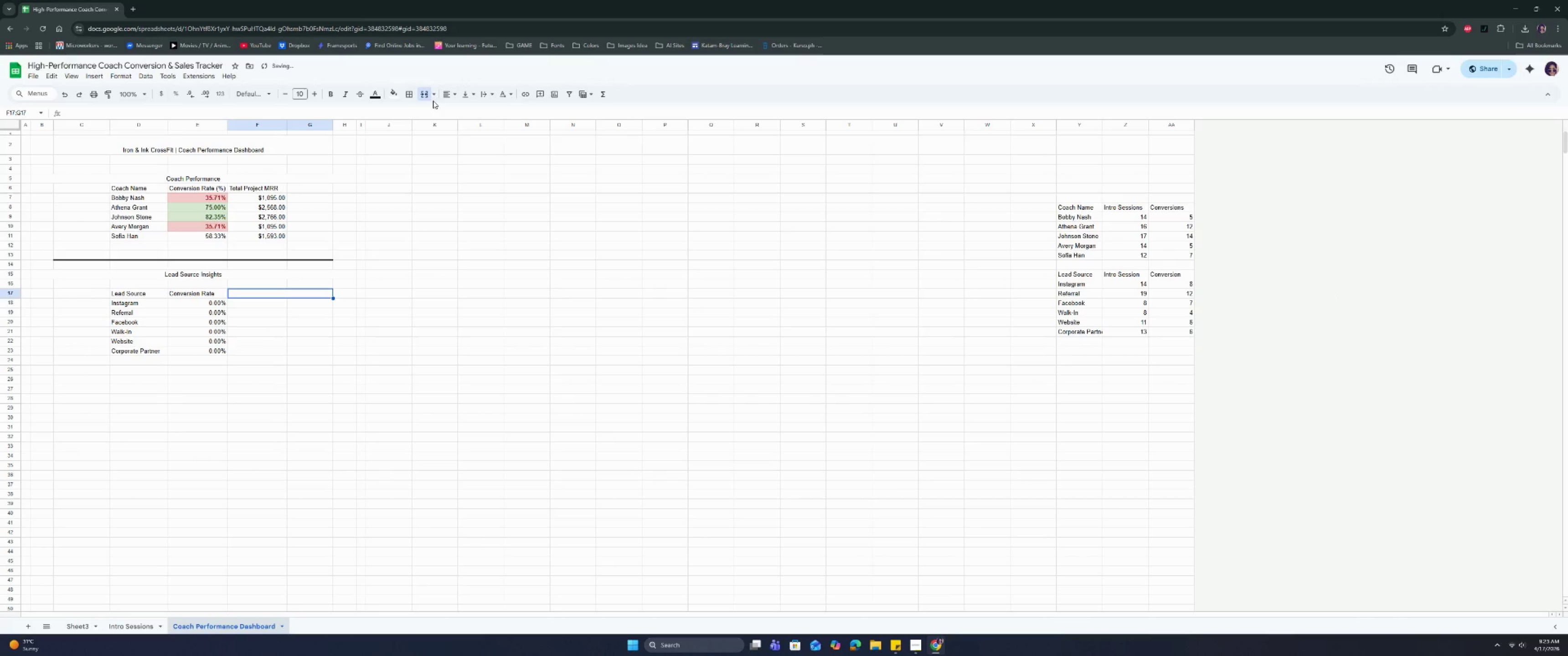 
left_click([423, 92])
 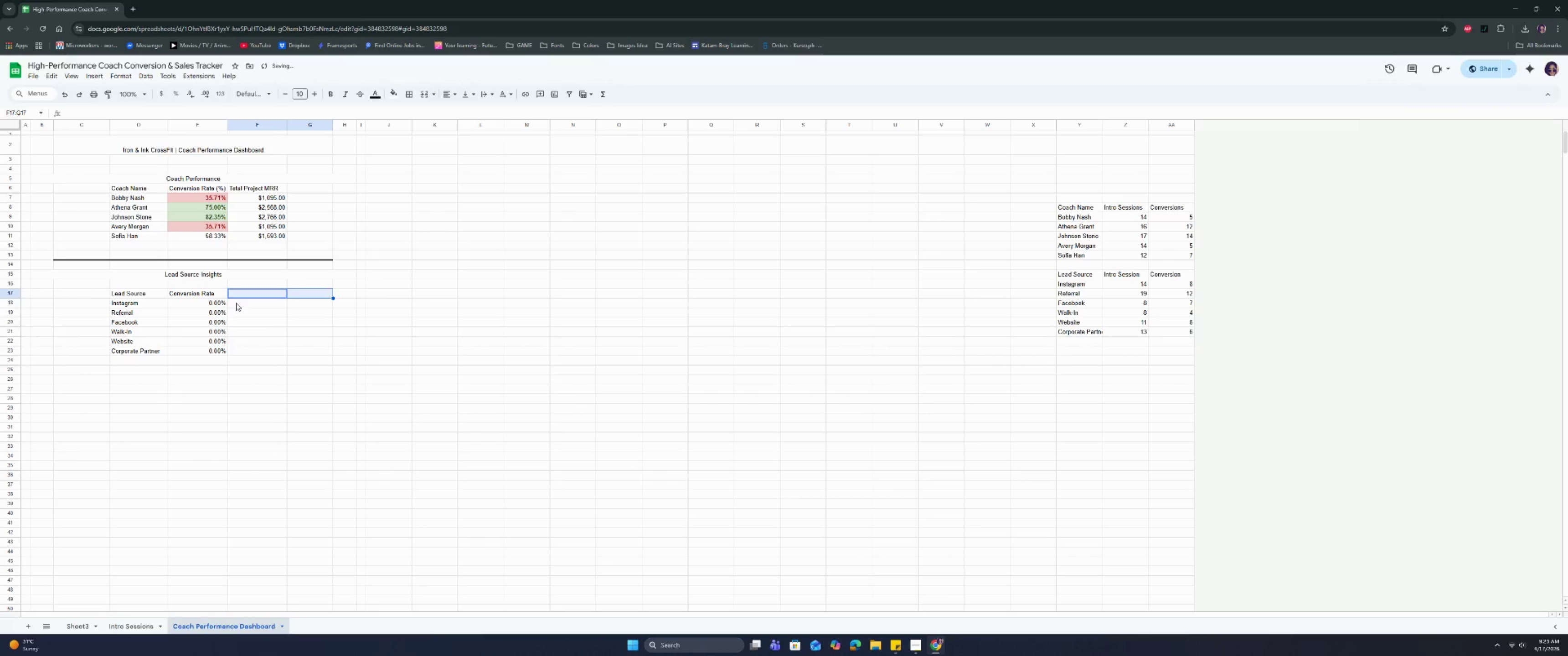 
left_click([282, 319])
 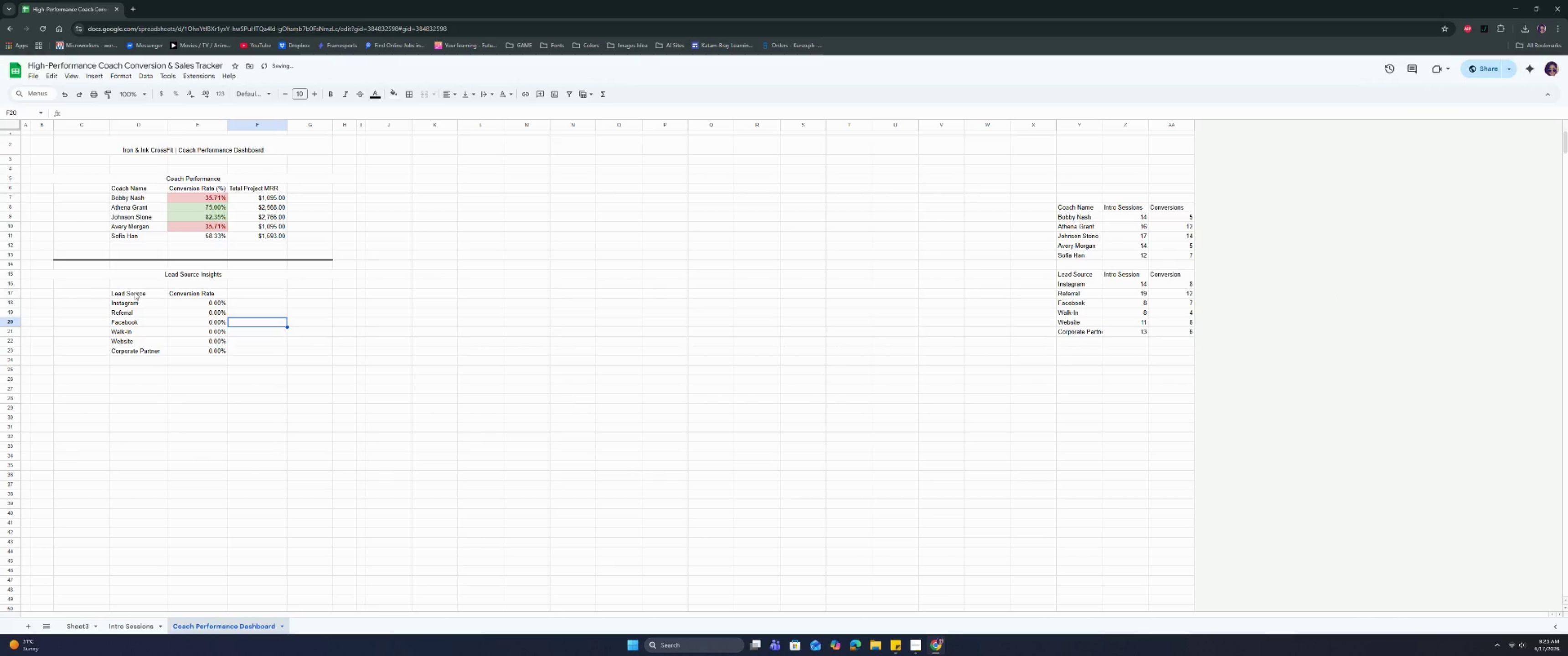 
left_click_drag(start_coordinate=[134, 292], to_coordinate=[191, 348])
 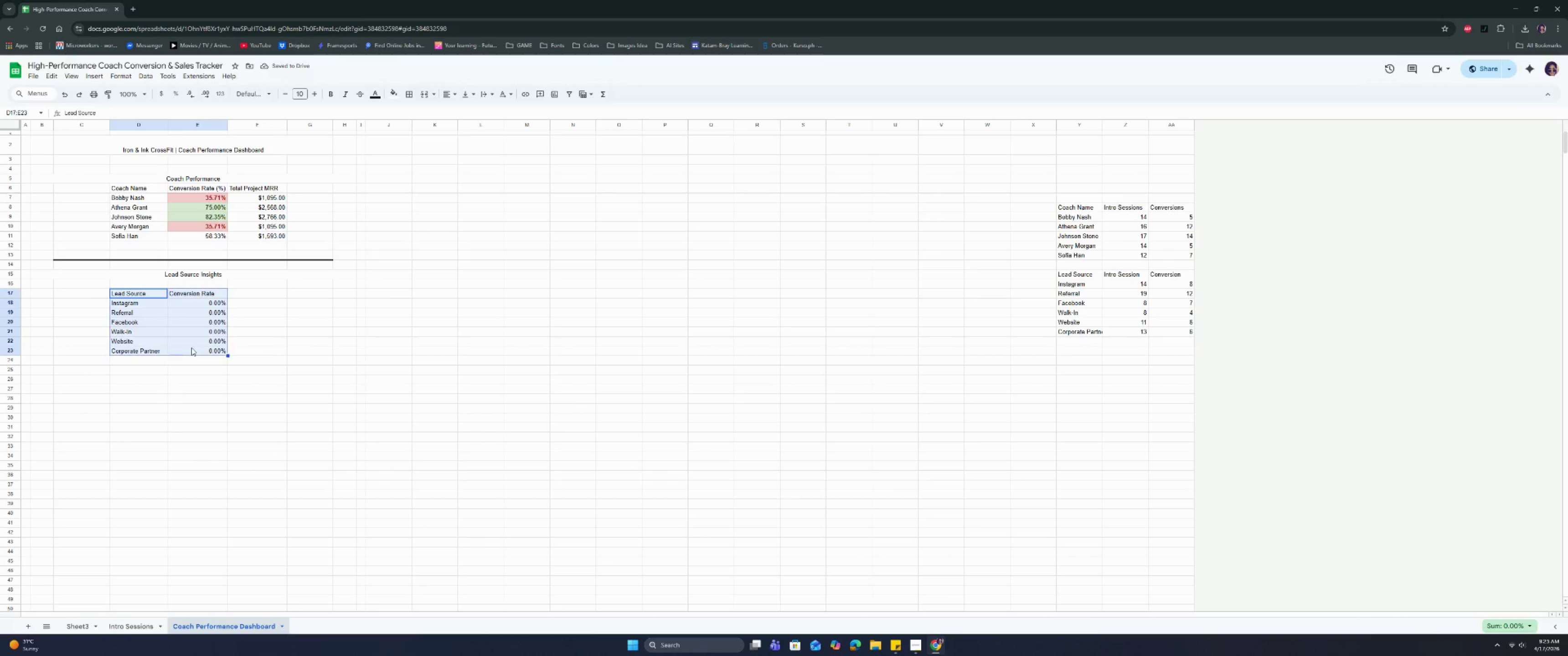 
key(Control+C)
 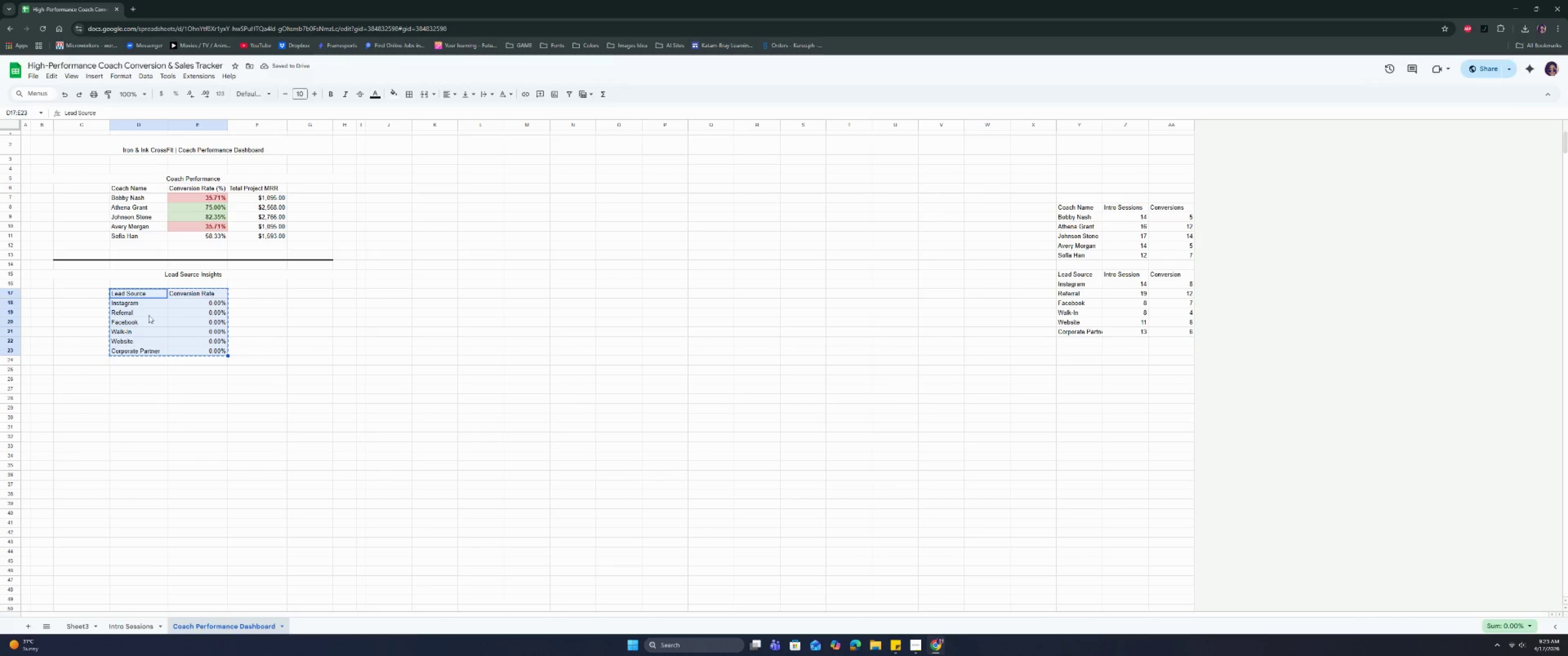 
key(Control+C)
 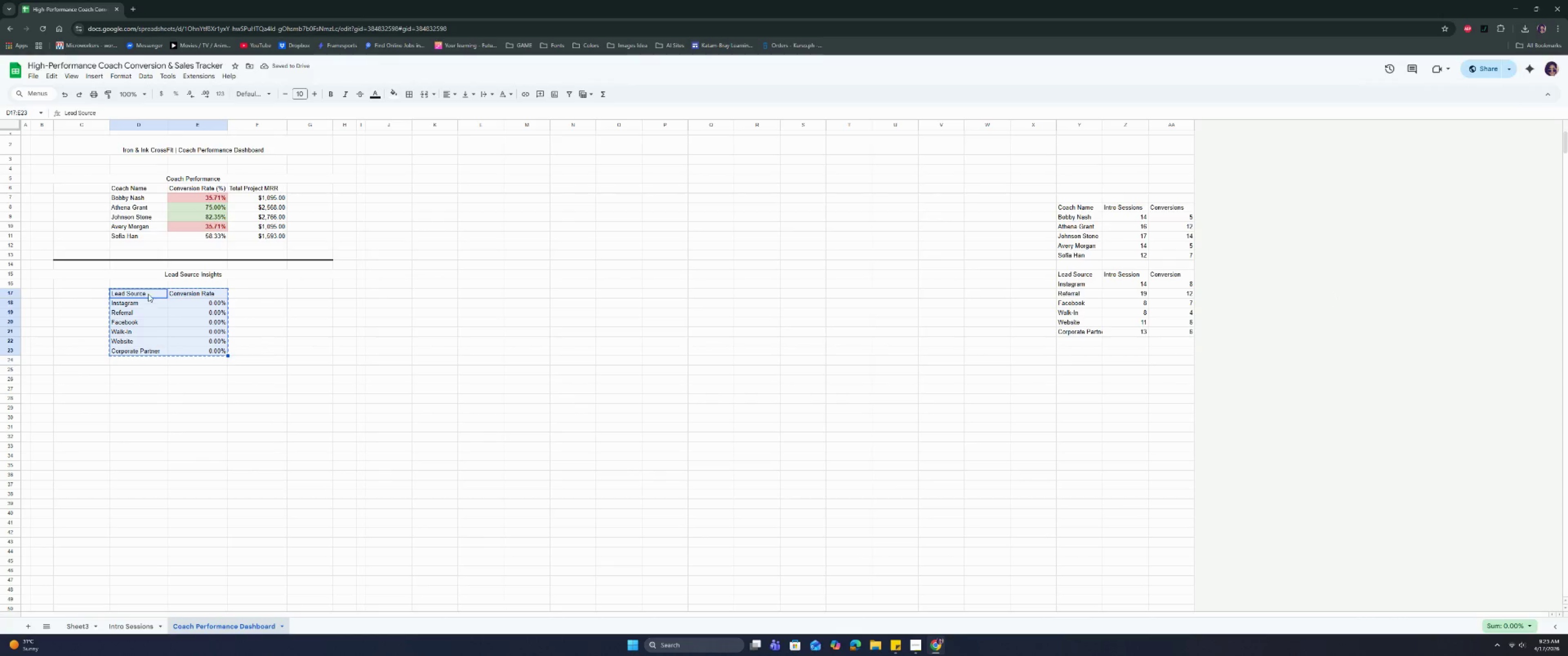 
left_click([148, 294])
 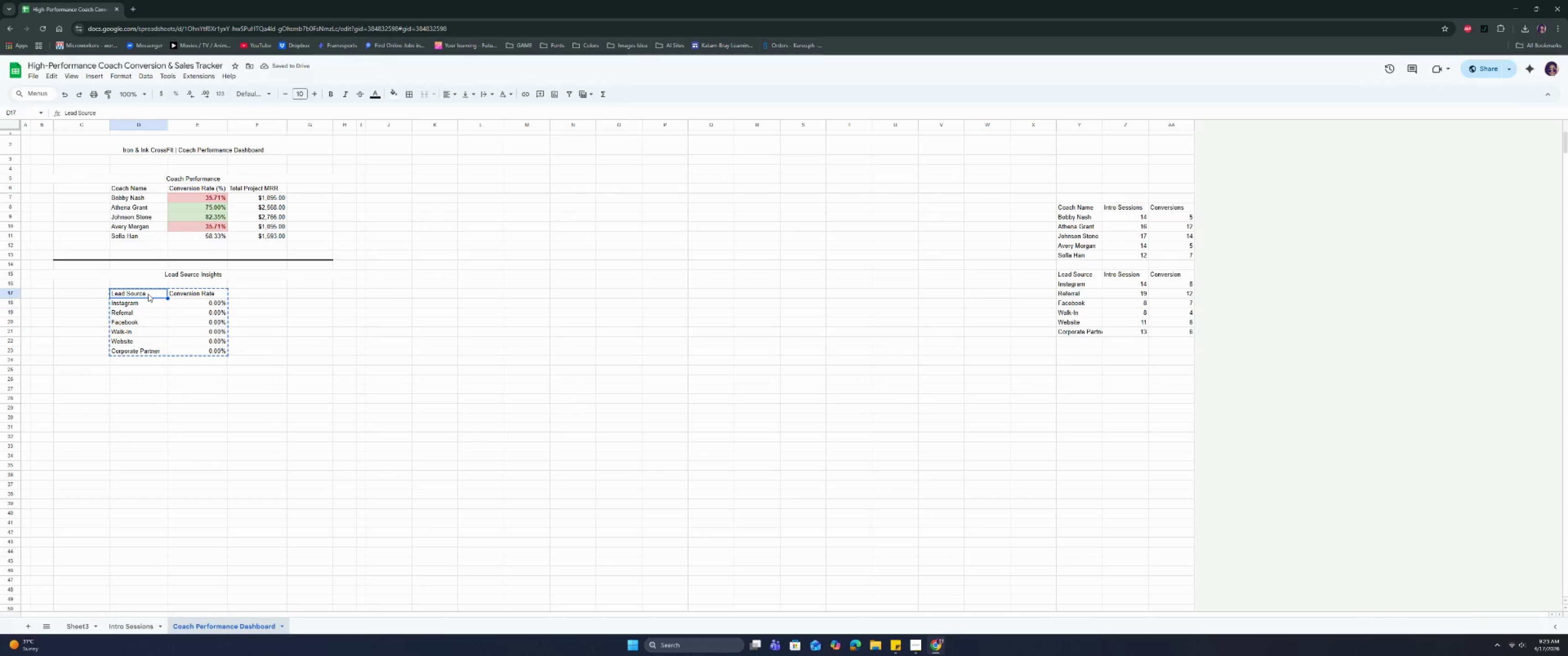 
hold_key(key=ControlLeft, duration=0.66)
 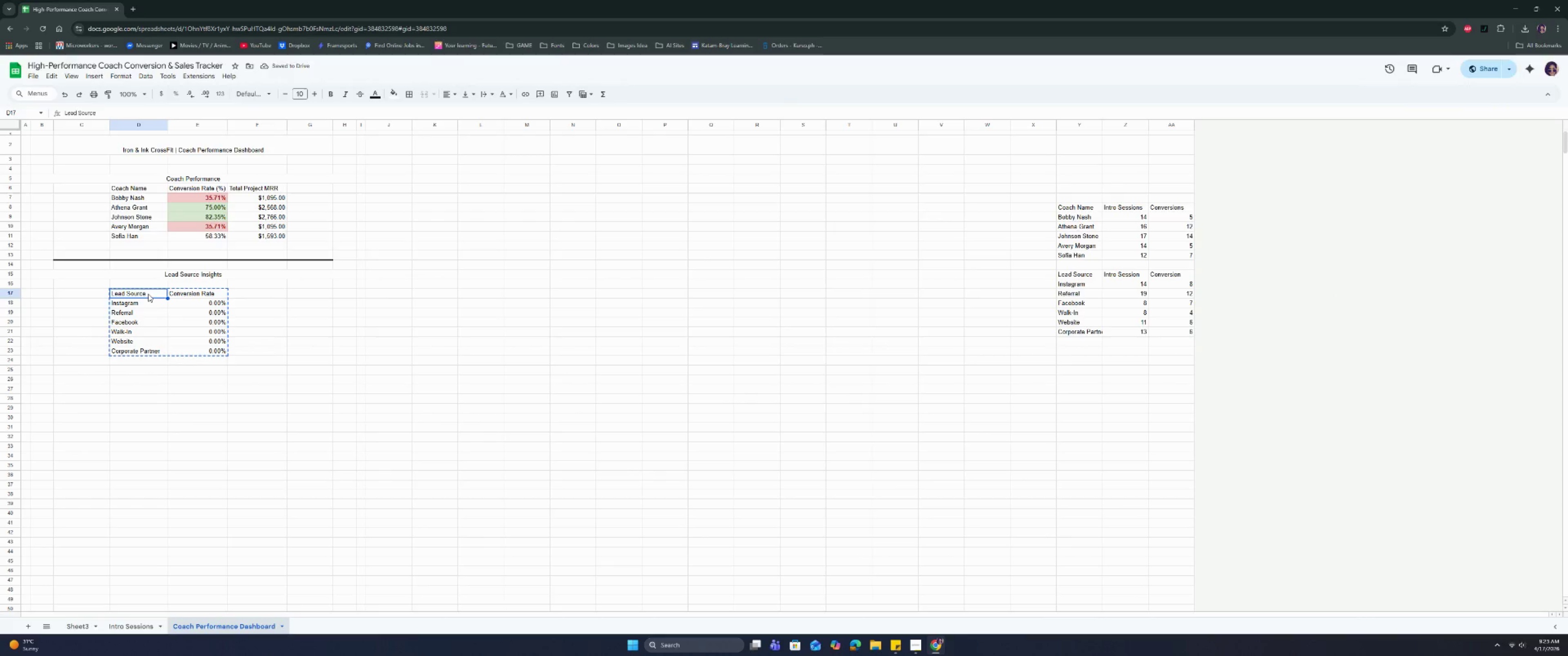 
hold_key(key=ShiftLeft, duration=0.63)
 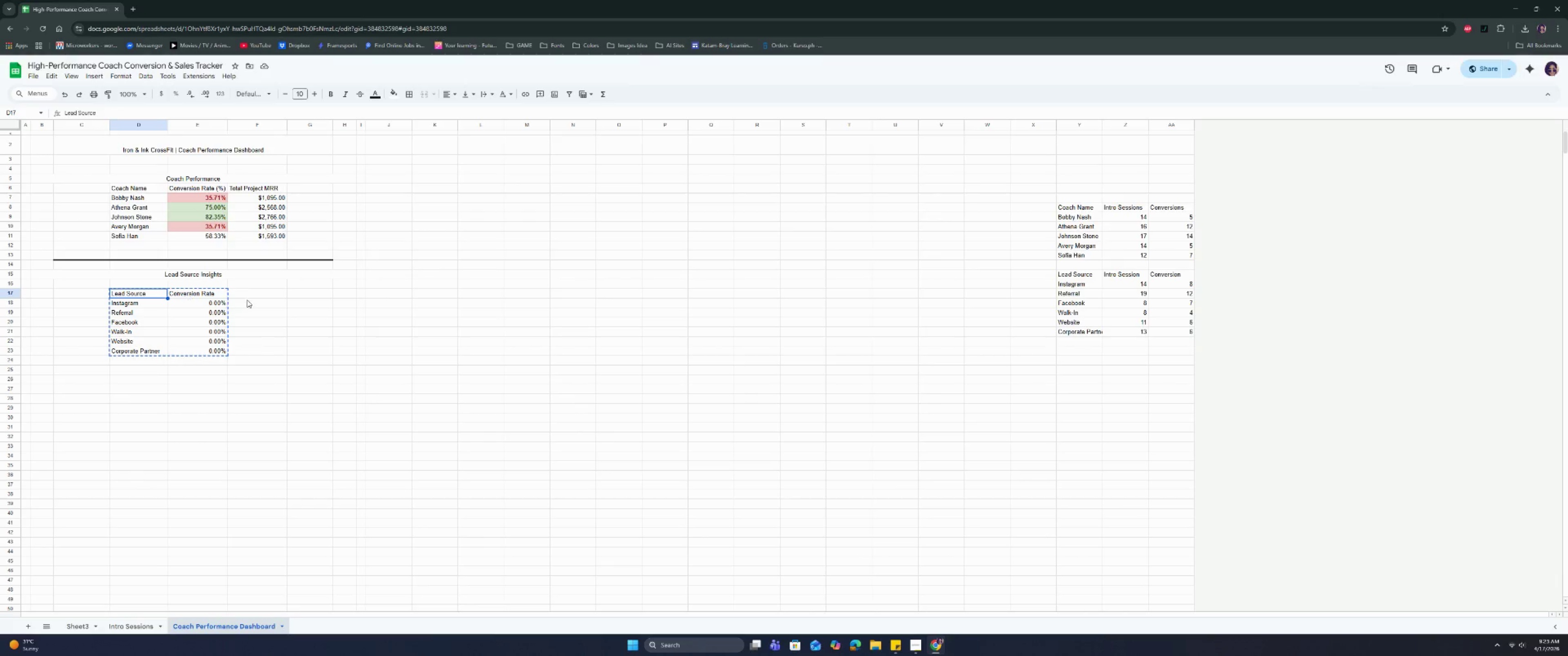 
double_click([187, 297])
 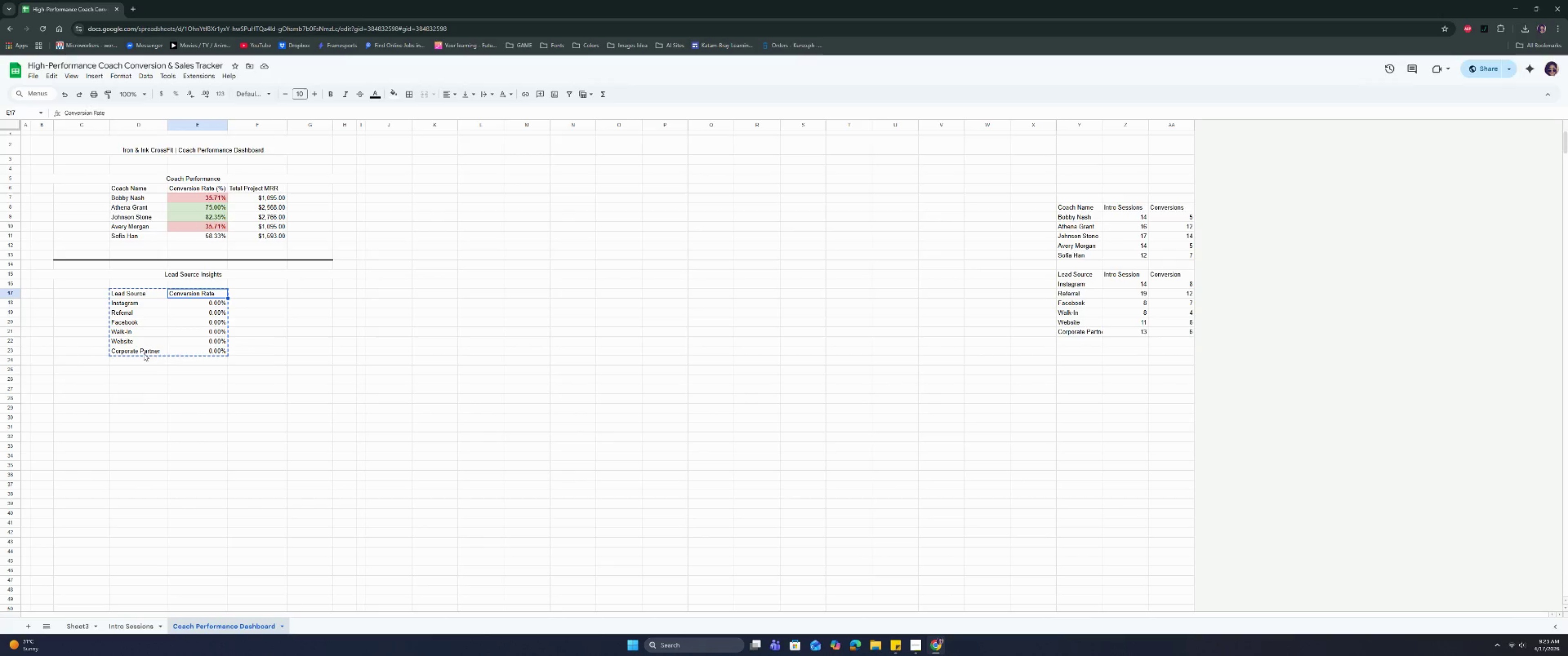 
left_click([140, 370])
 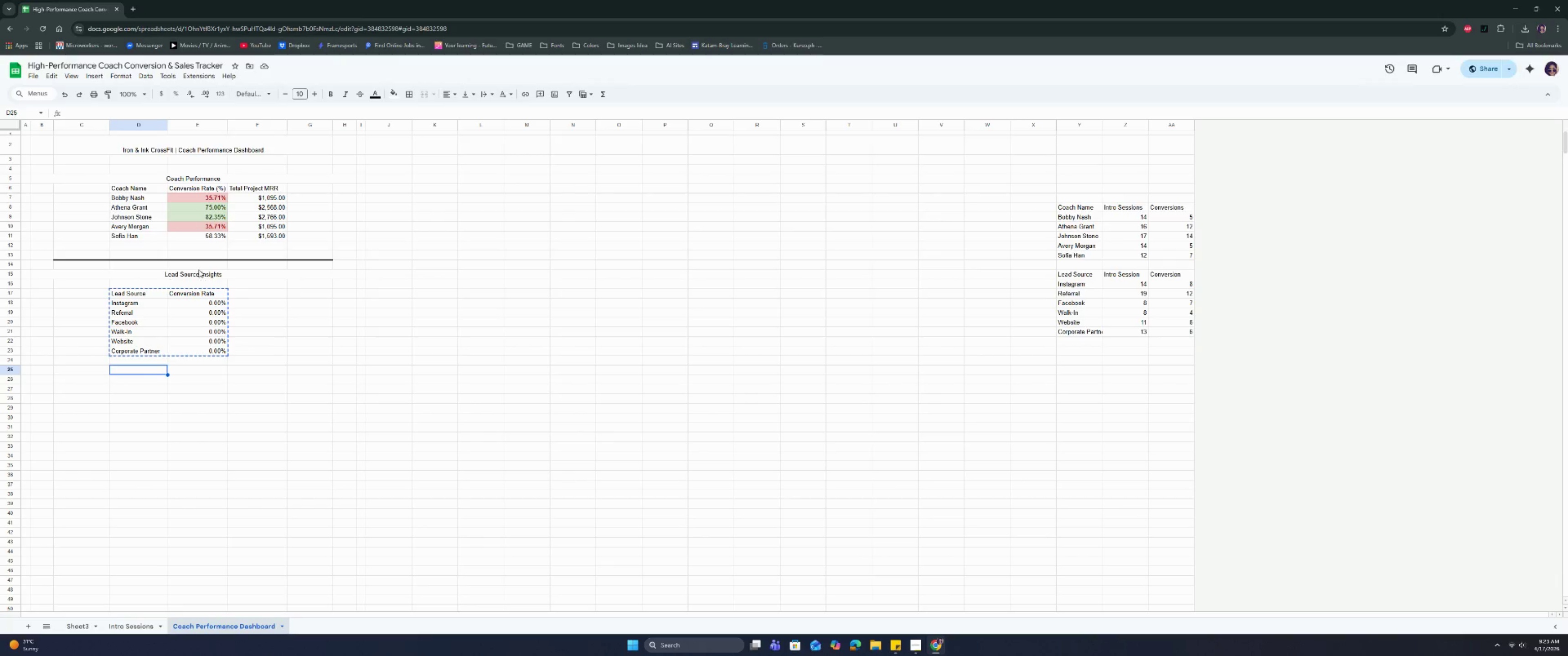 
double_click([214, 276])
 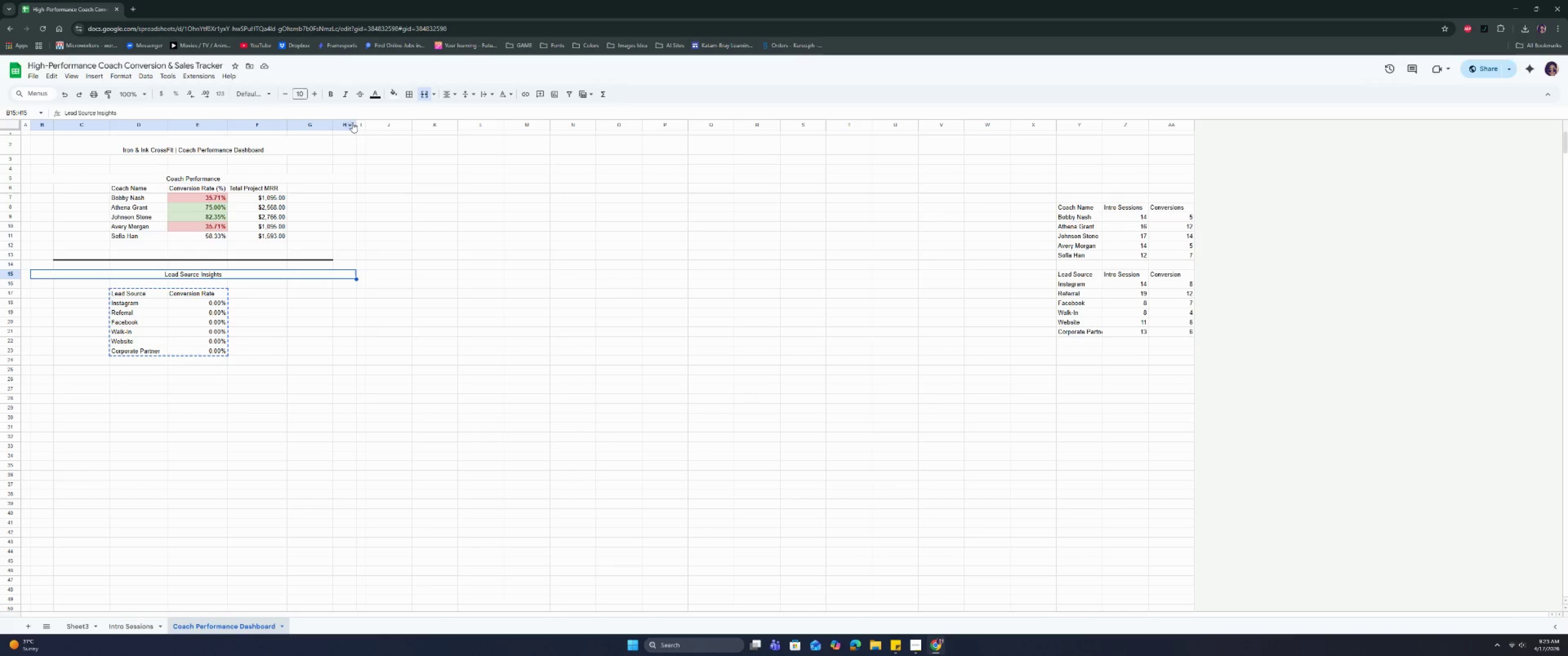 
left_click([362, 123])
 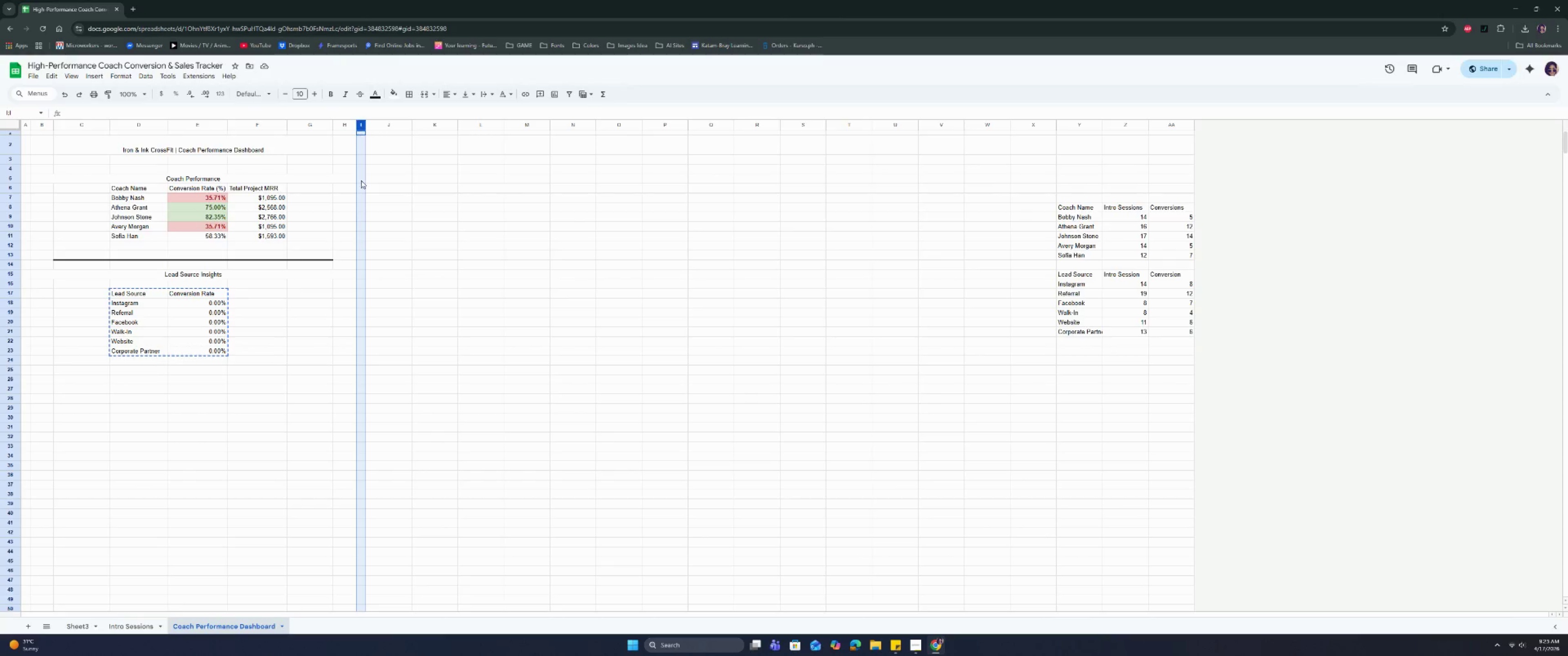 
left_click([352, 318])
 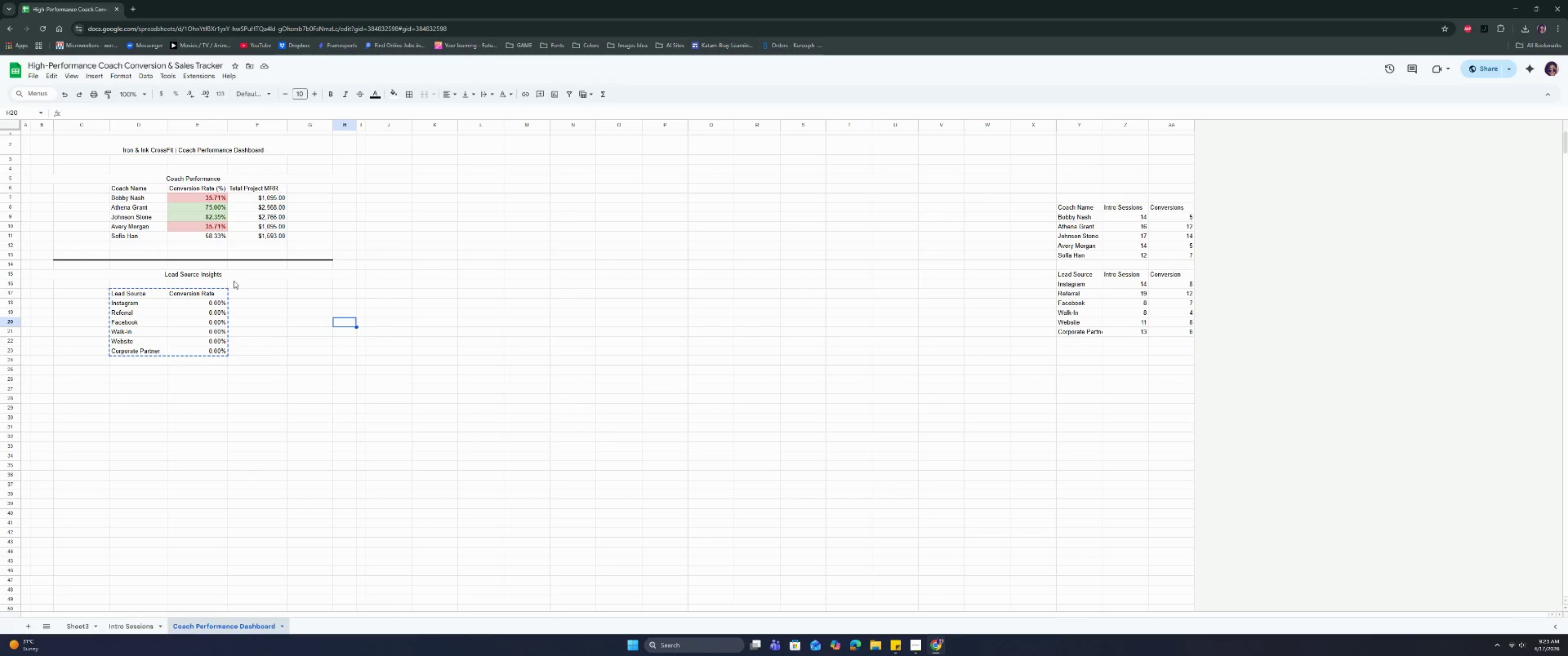 
left_click([232, 275])
 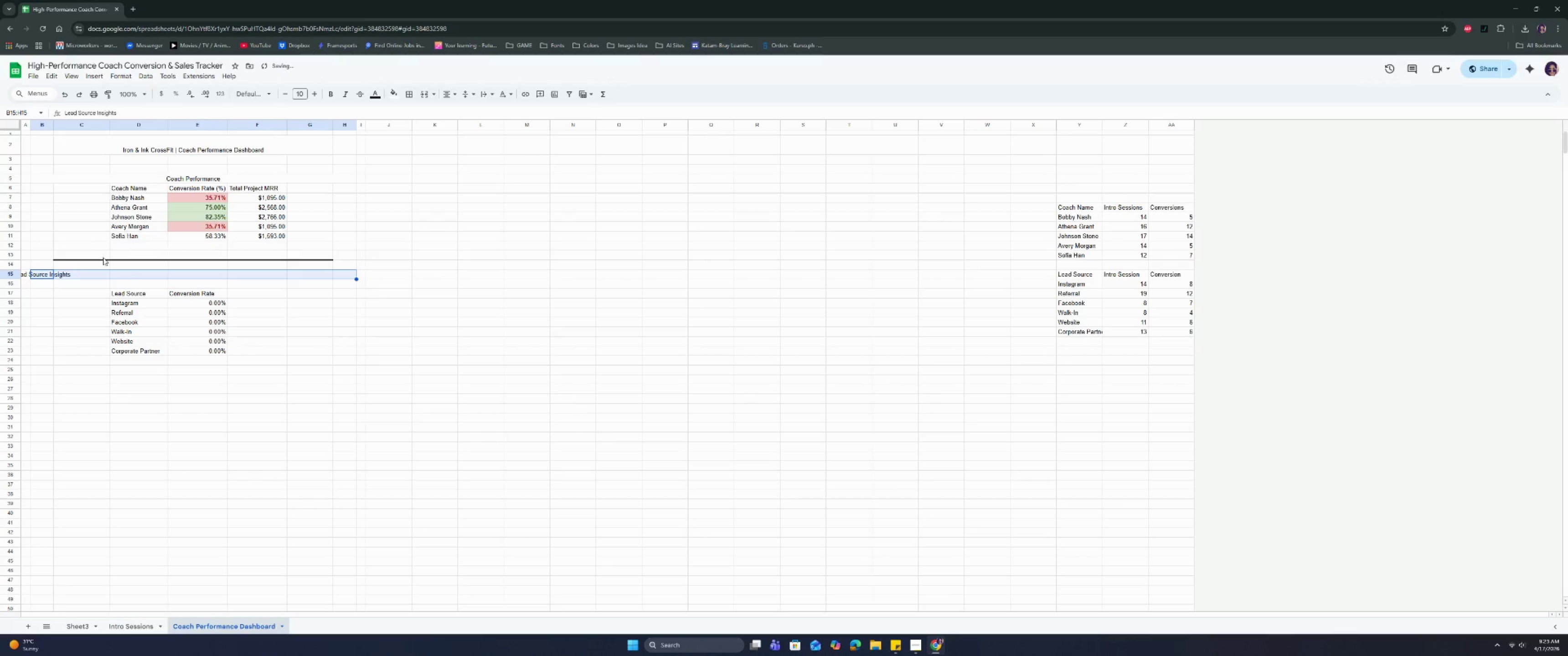 
left_click_drag(start_coordinate=[82, 274], to_coordinate=[283, 272])
 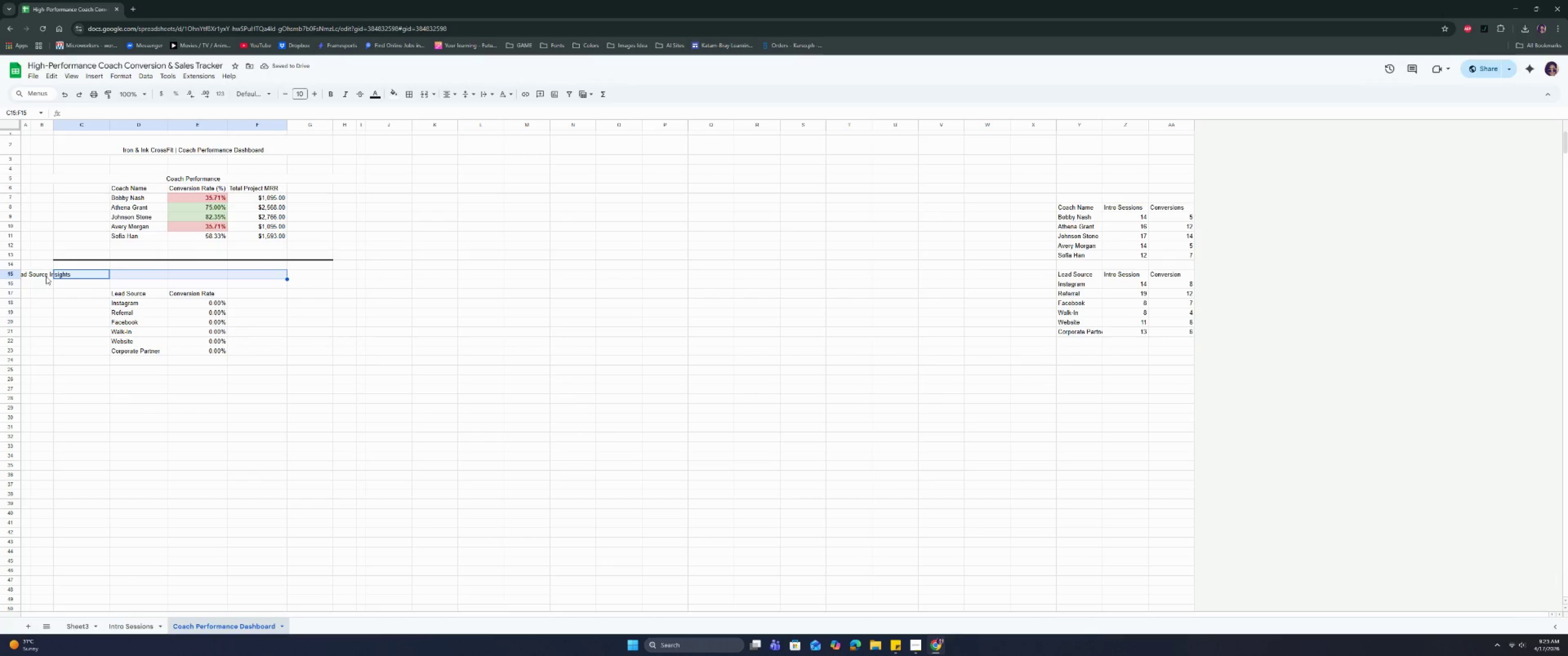 
left_click([42, 274])
 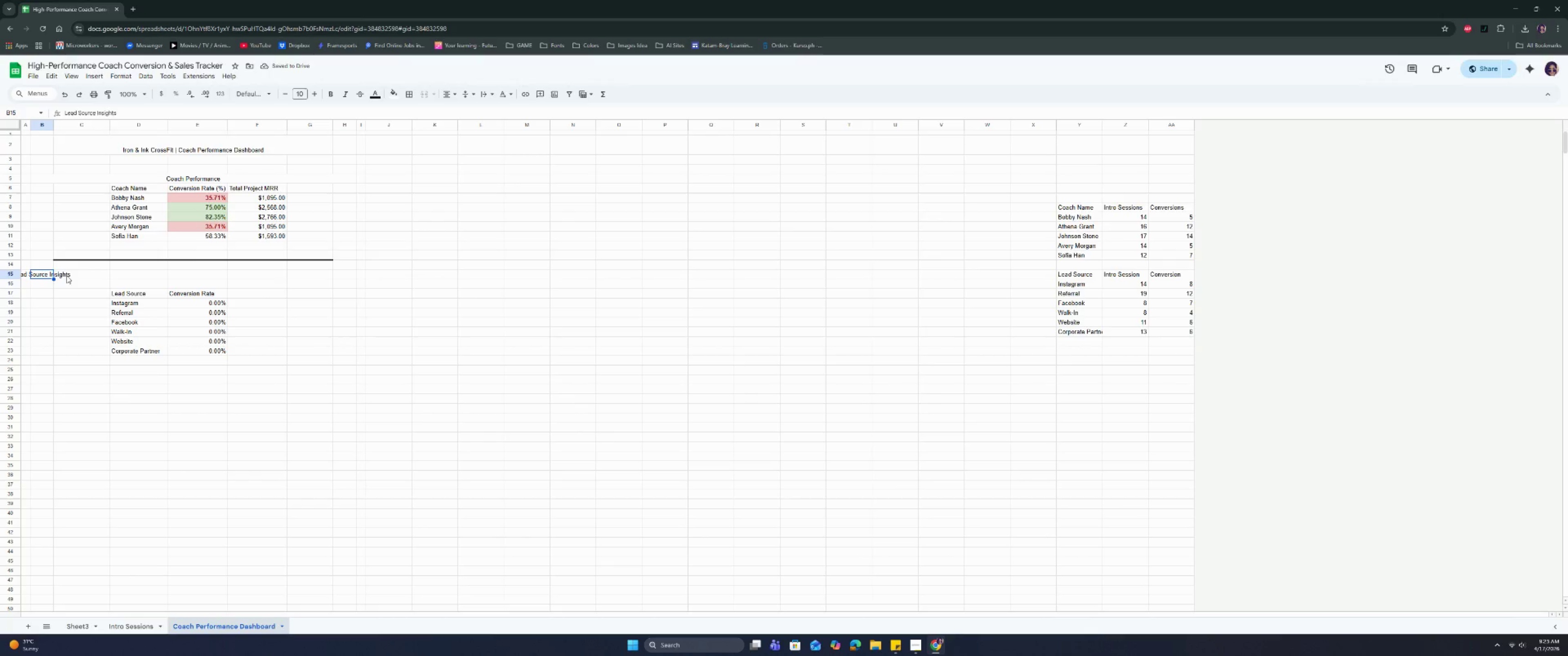 
key(Control+C)
 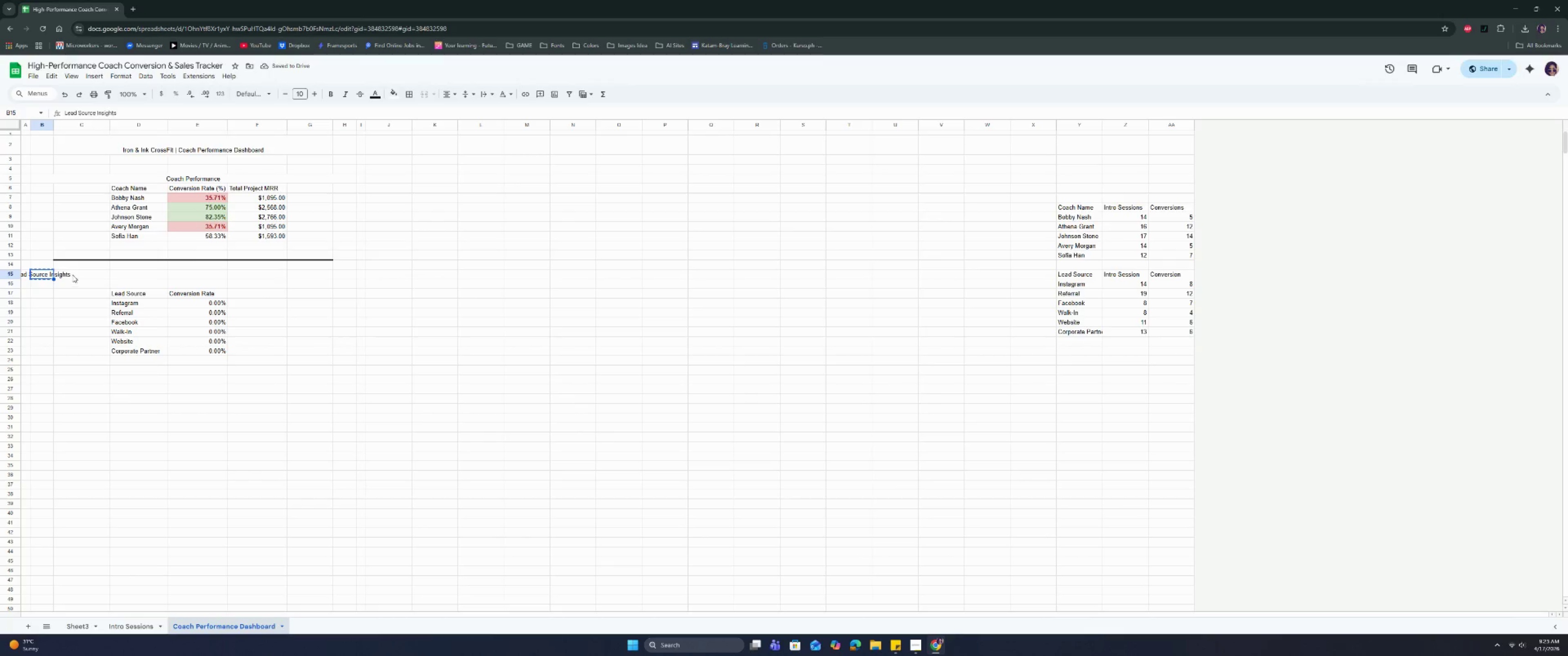 
key(Control+C)
 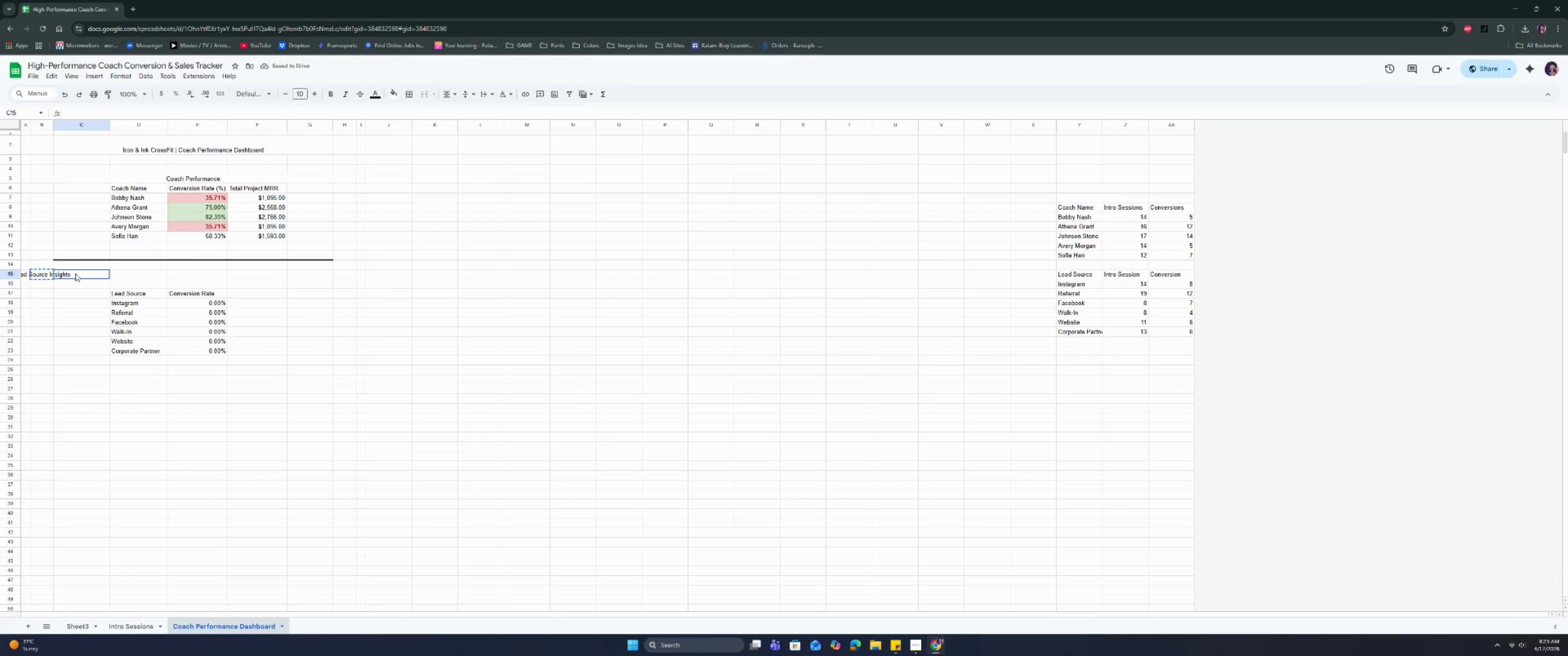 
key(Control+ControlLeft)
 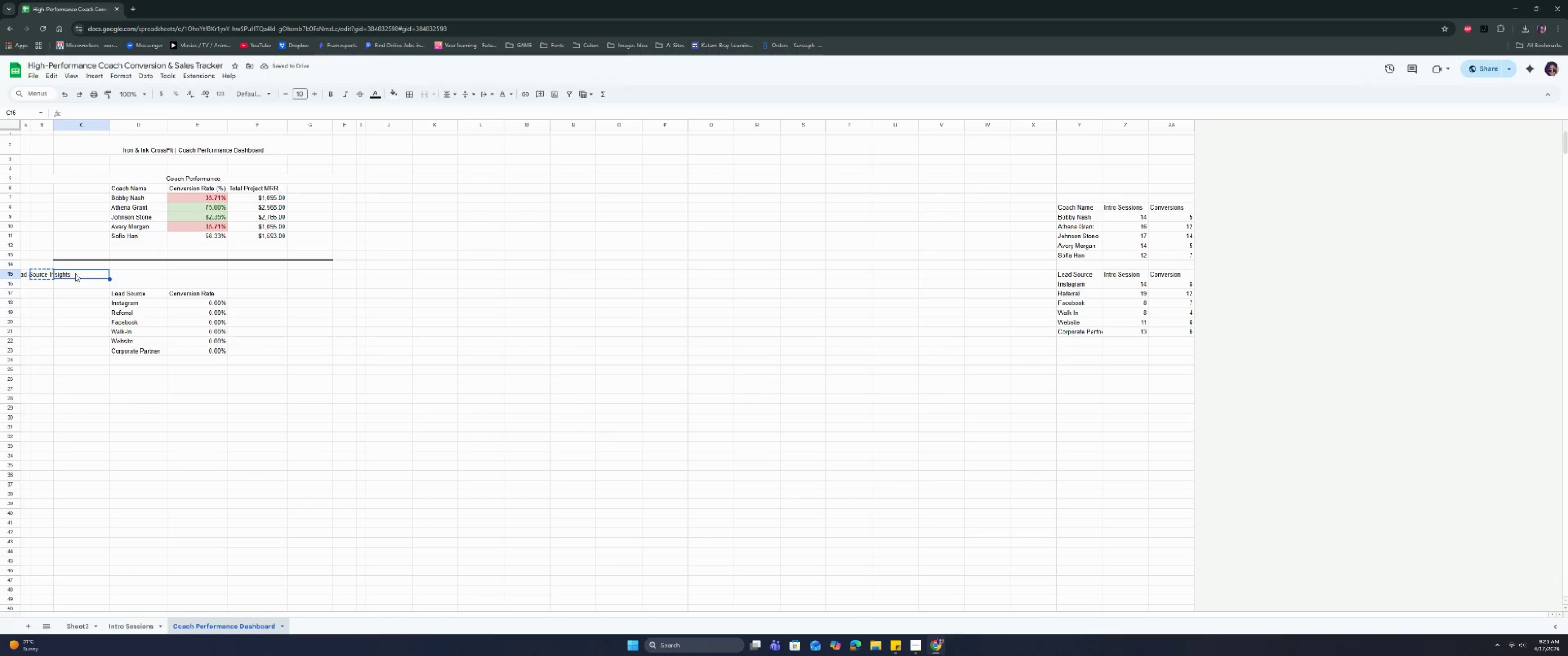 
key(Control+V)
 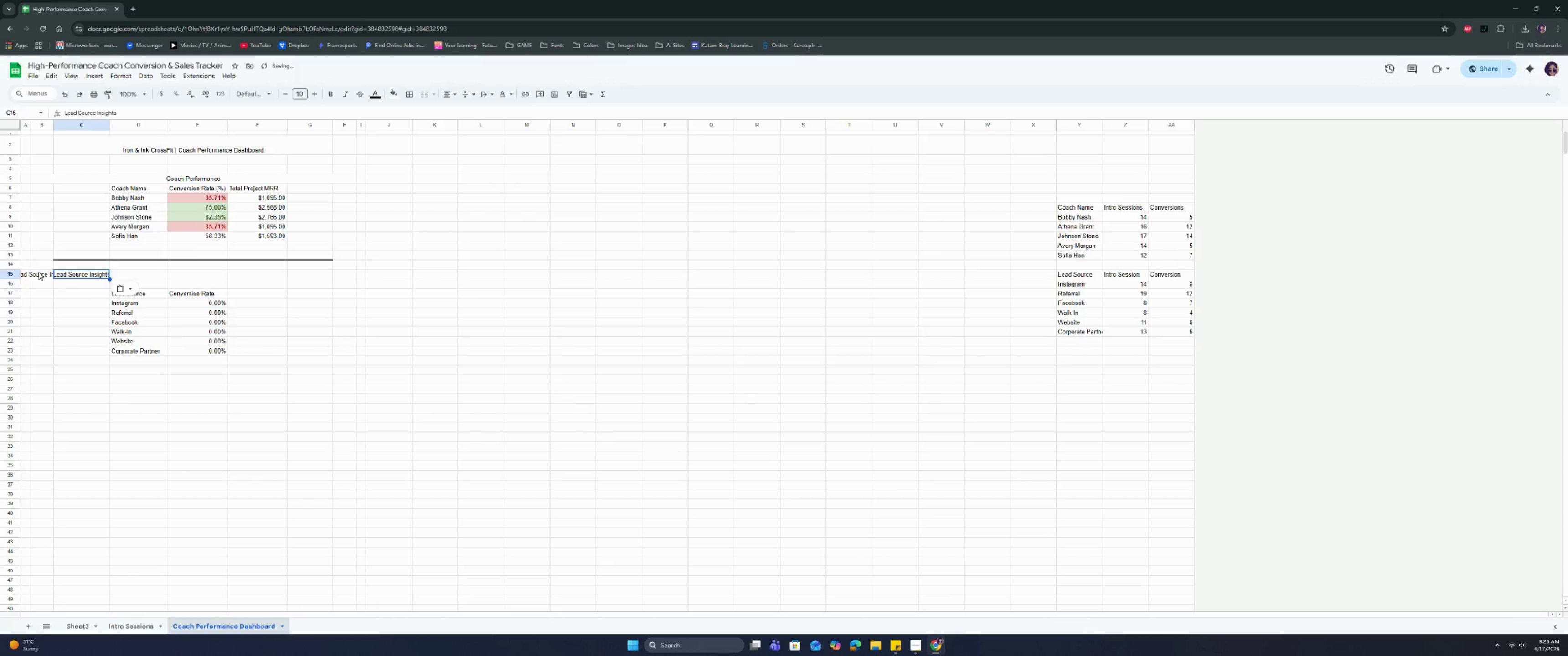 
left_click([39, 272])
 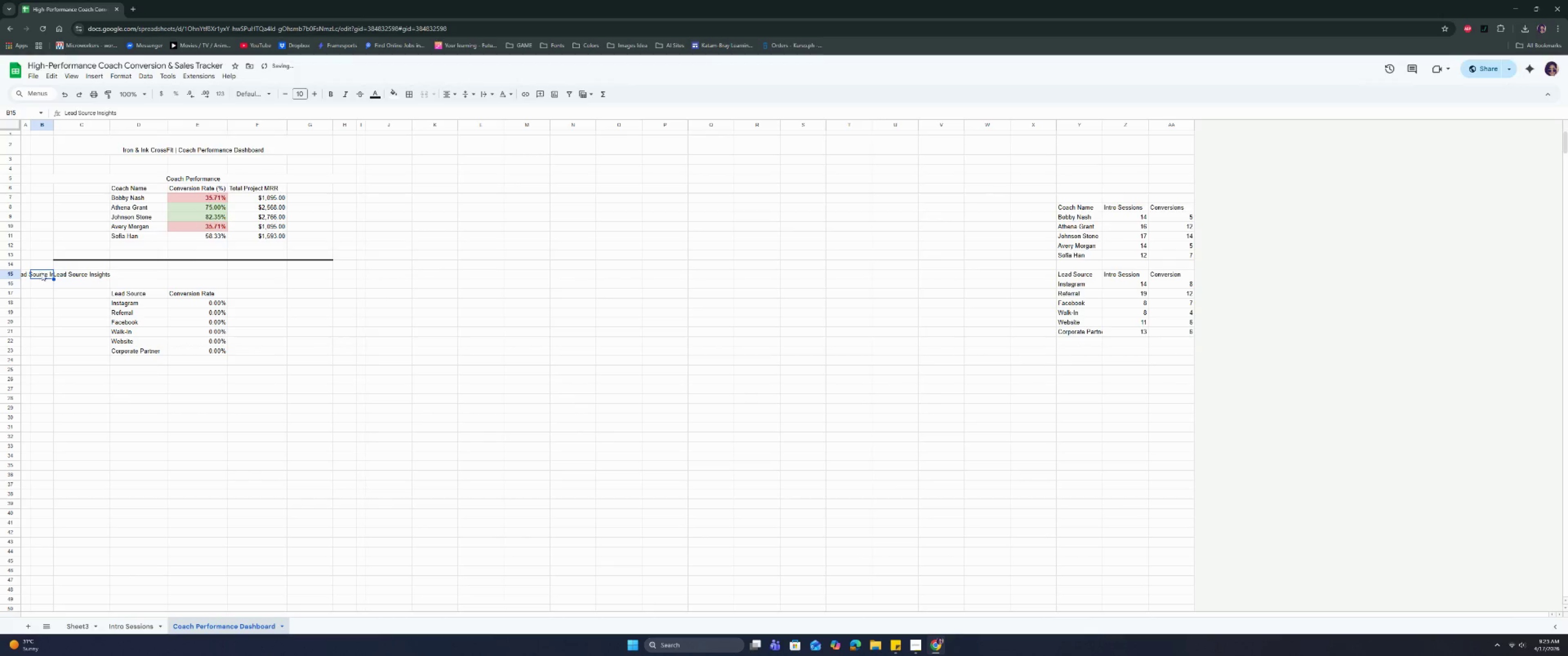 
key(Backspace)
 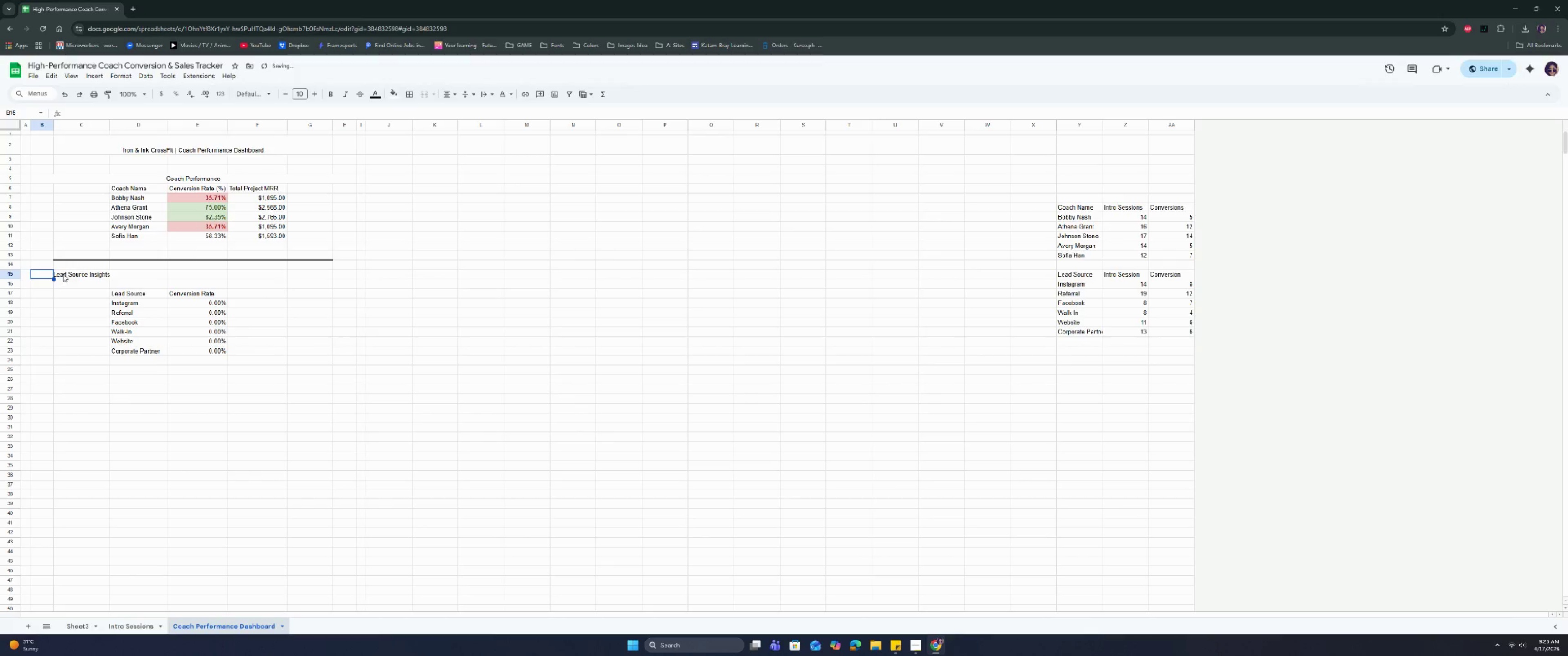 
left_click_drag(start_coordinate=[69, 275], to_coordinate=[302, 275])
 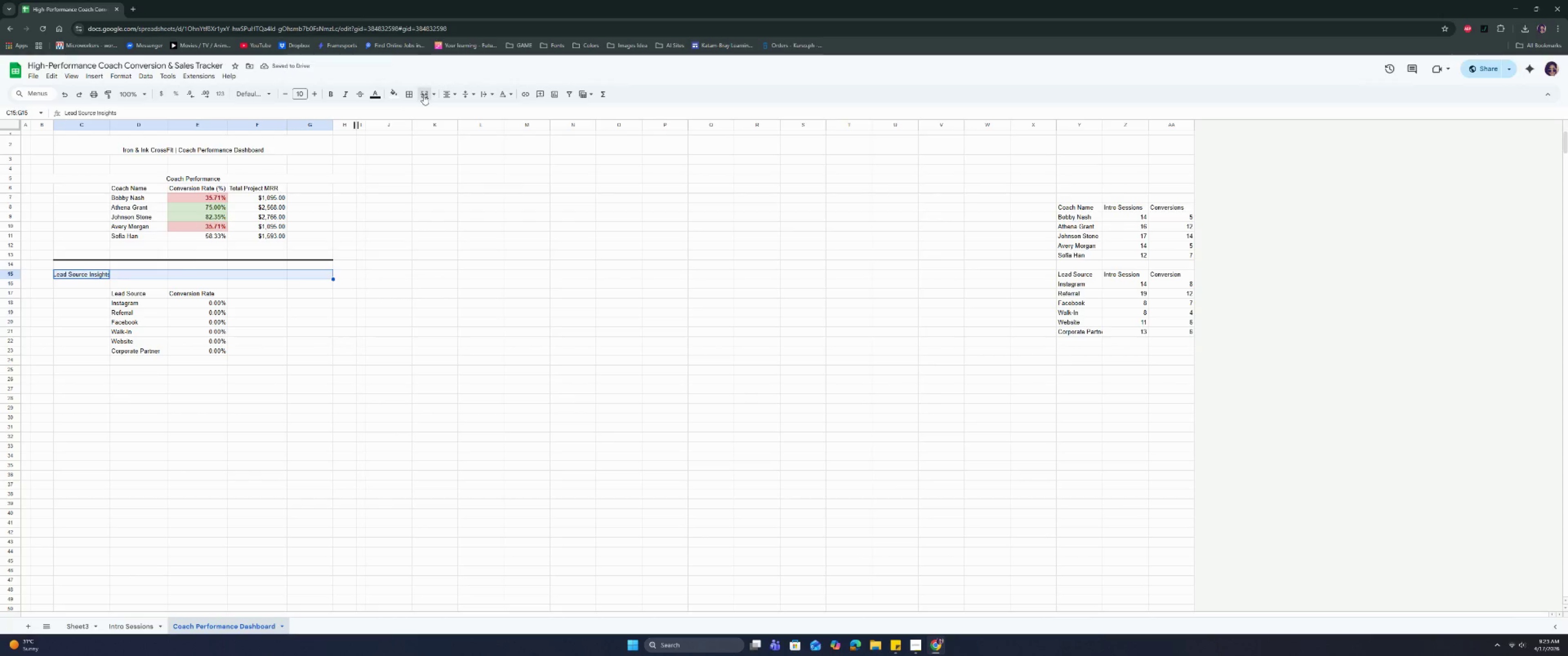 
double_click([374, 288])
 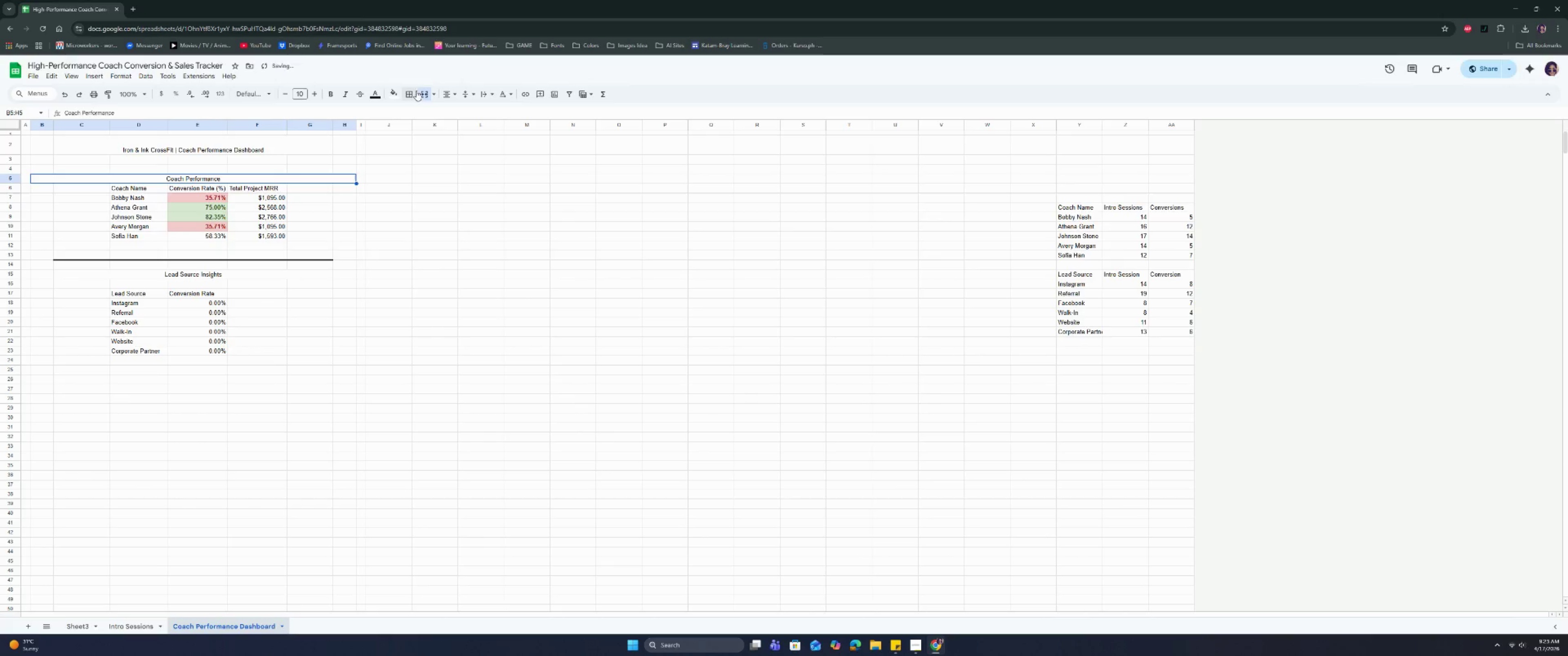 
double_click([437, 214])
 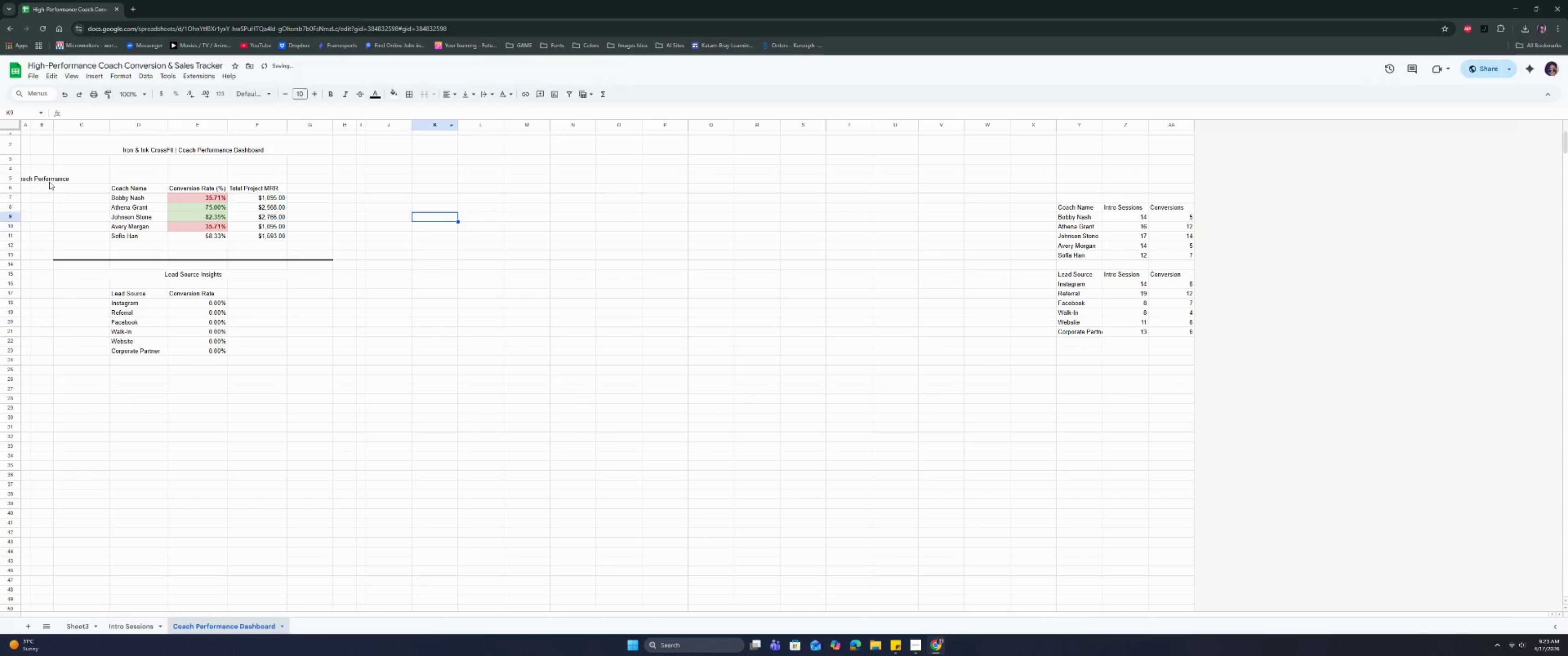 
key(Control+C)
 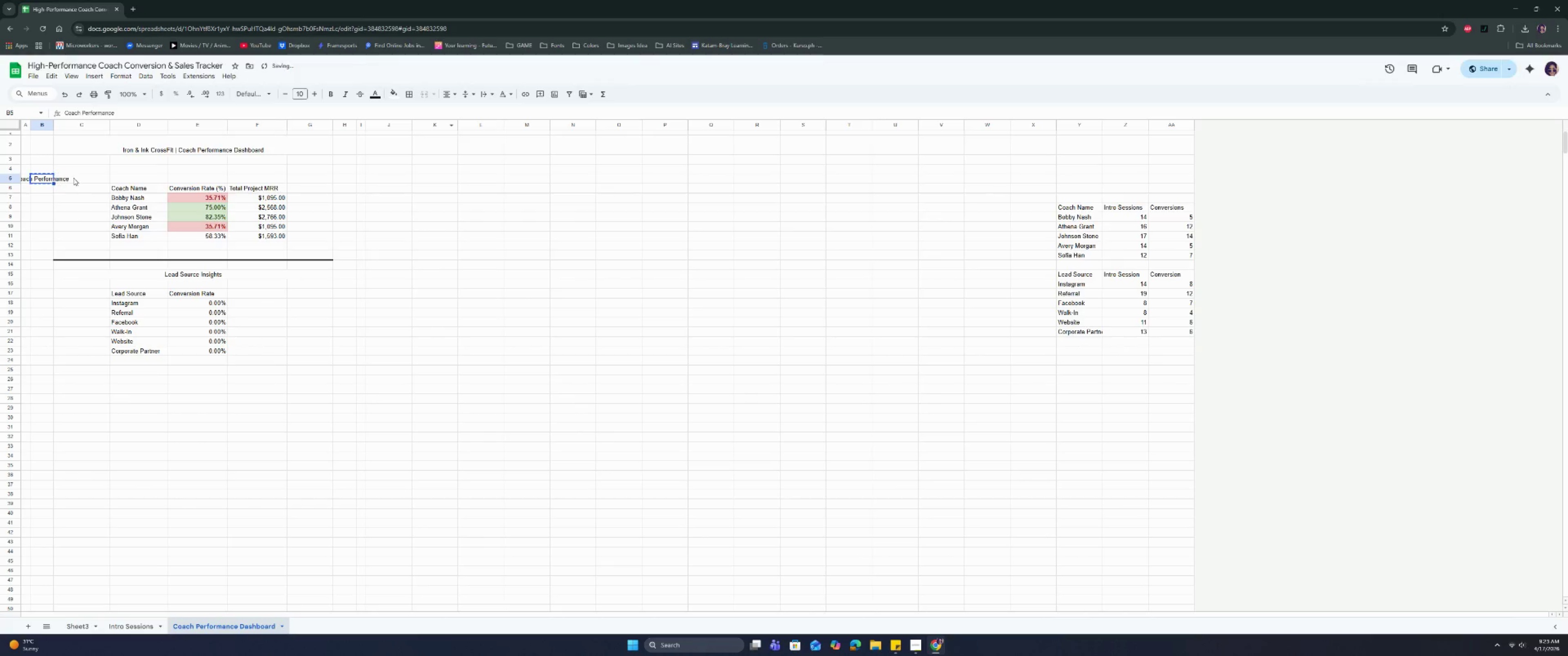 
key(Control+C)
 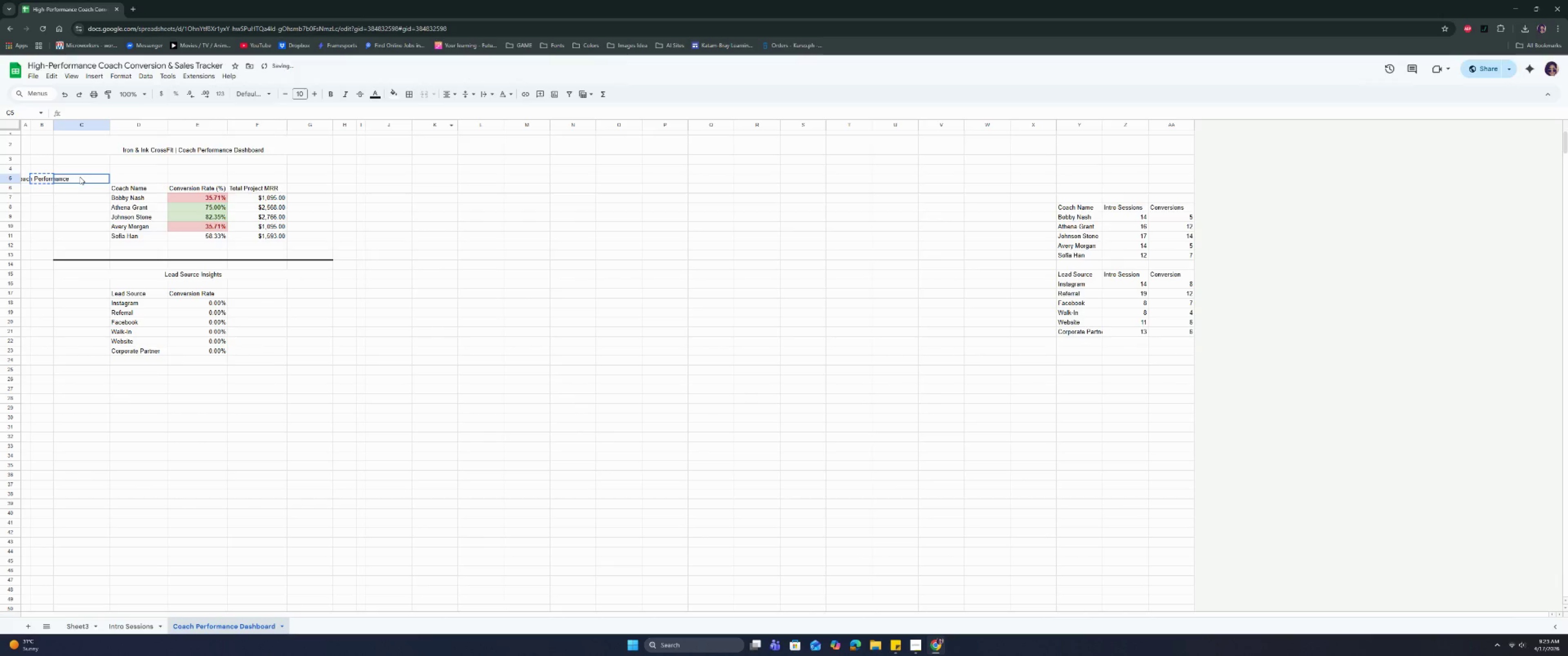 
left_click_drag(start_coordinate=[80, 177], to_coordinate=[304, 179])
 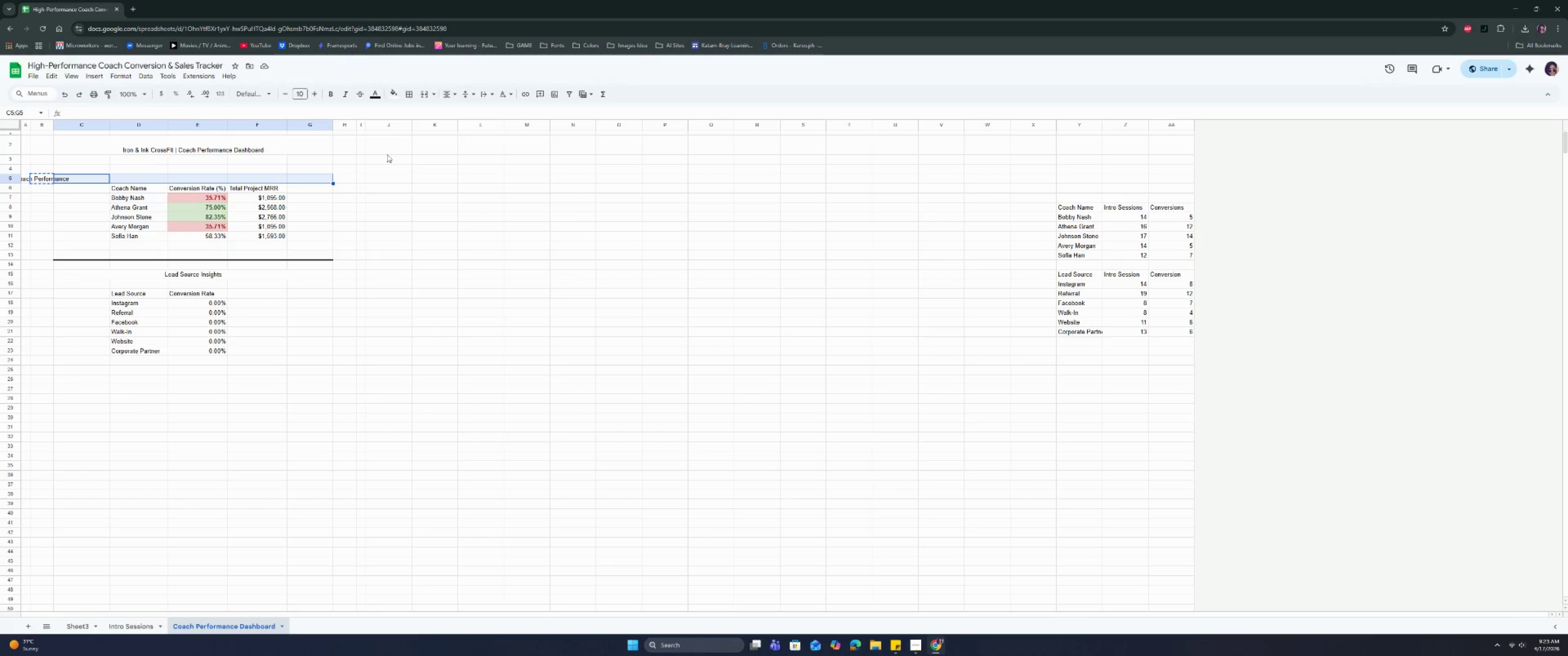 
left_click([424, 94])
 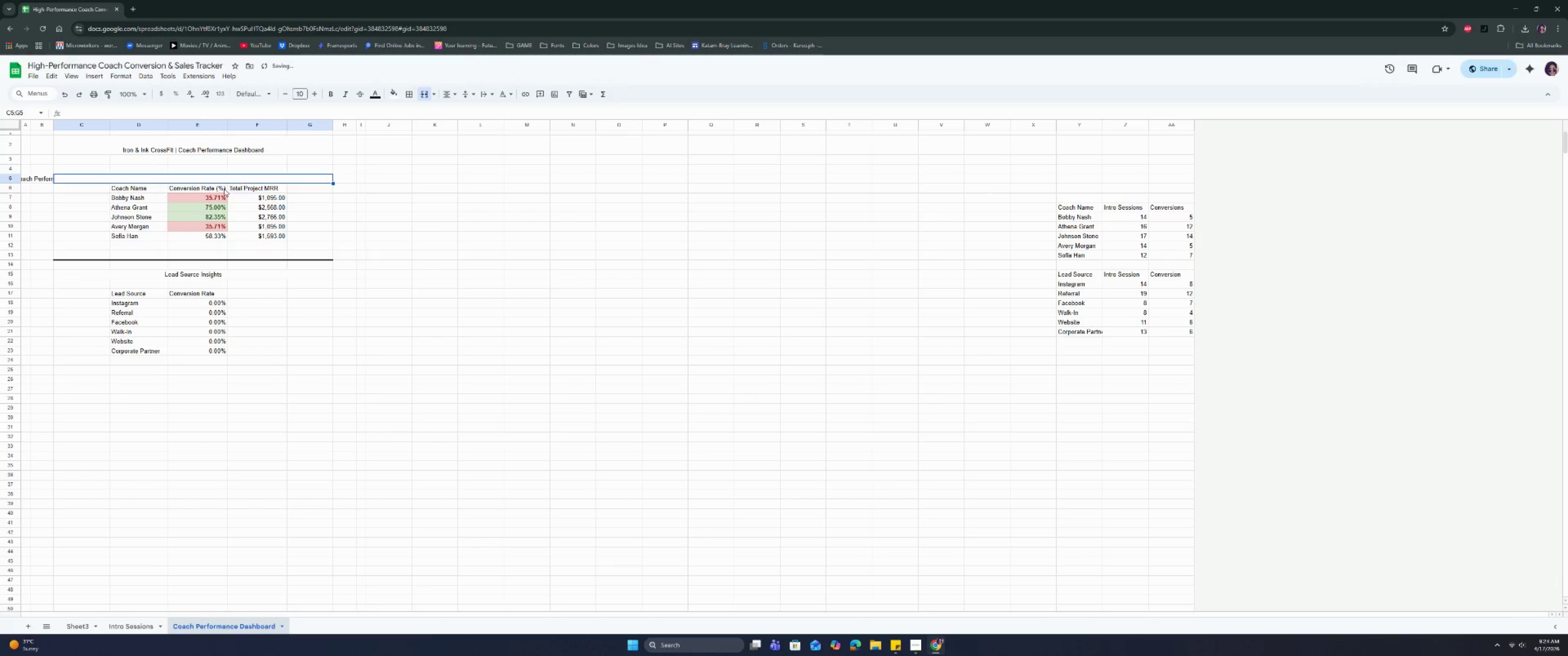 
left_click([225, 172])
 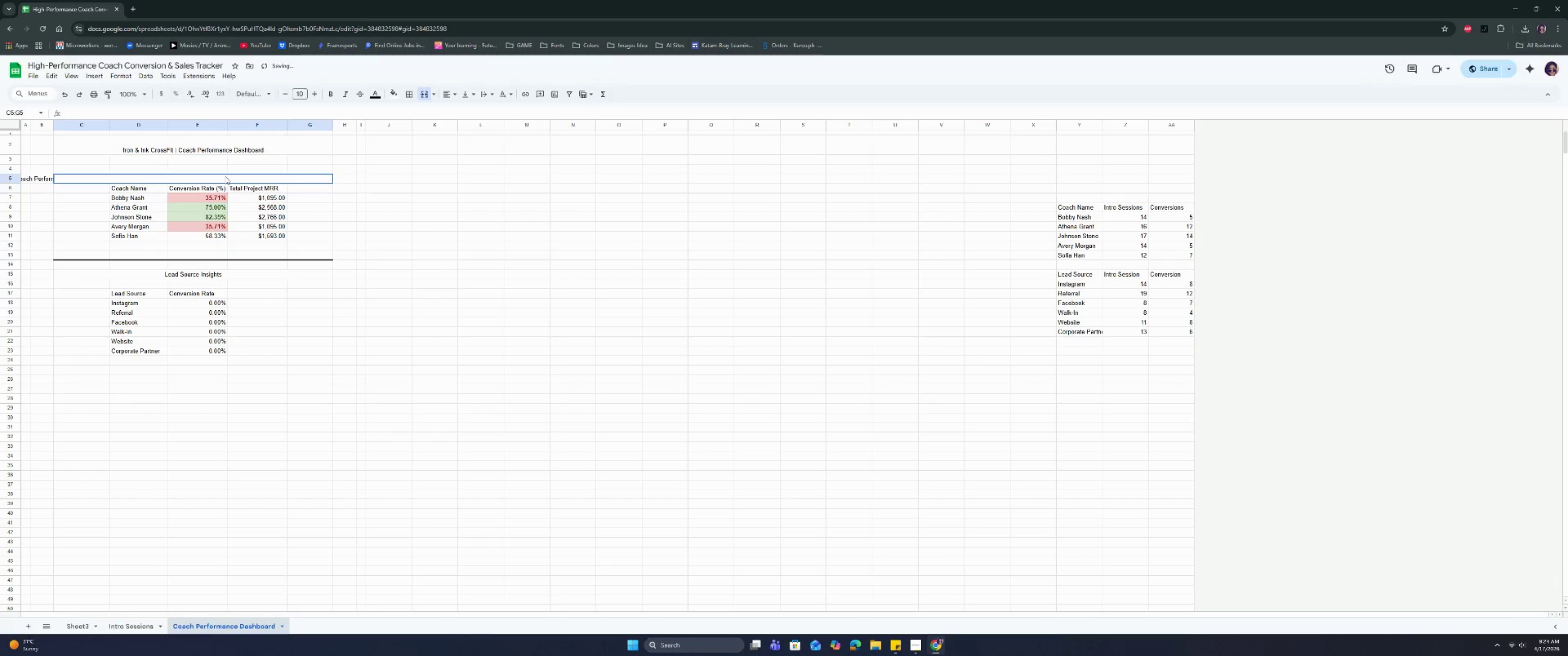 
double_click([225, 176])
 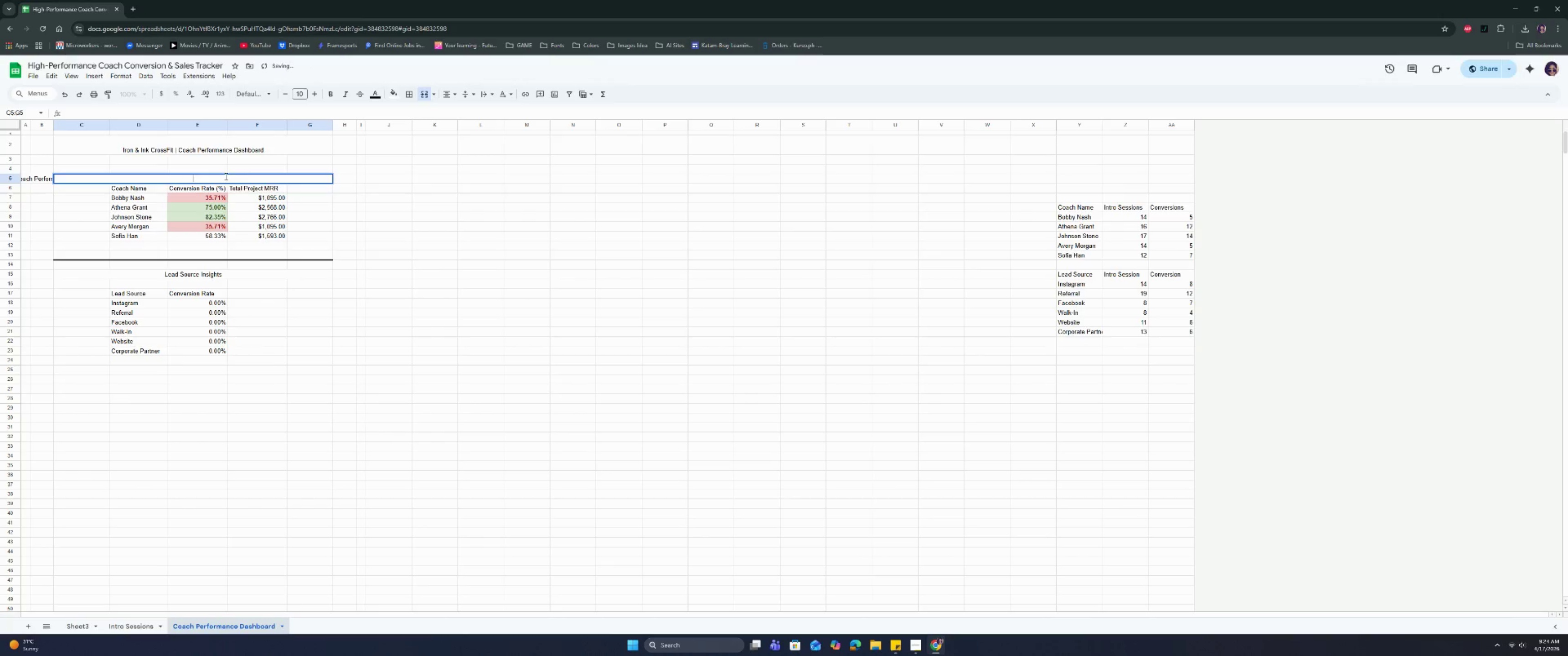 
key(Control+ControlLeft)
 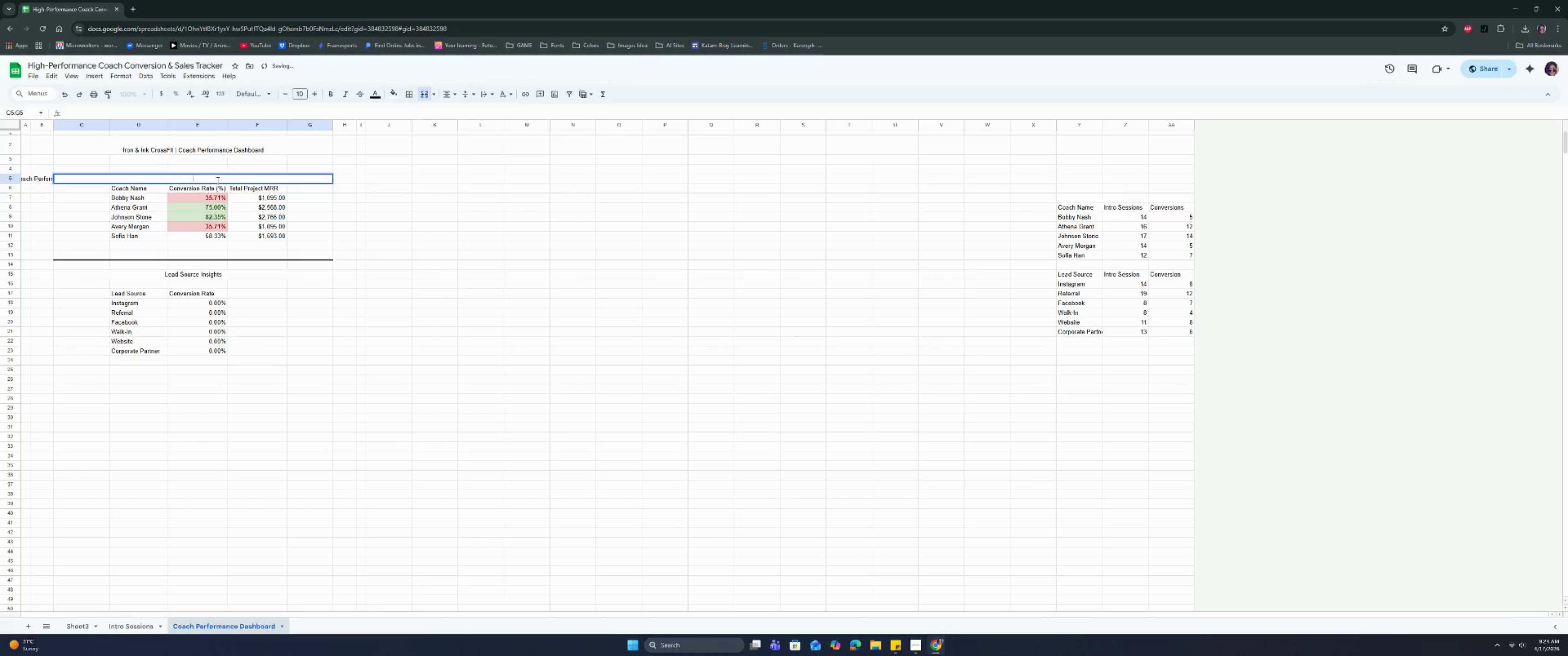 
key(Control+V)
 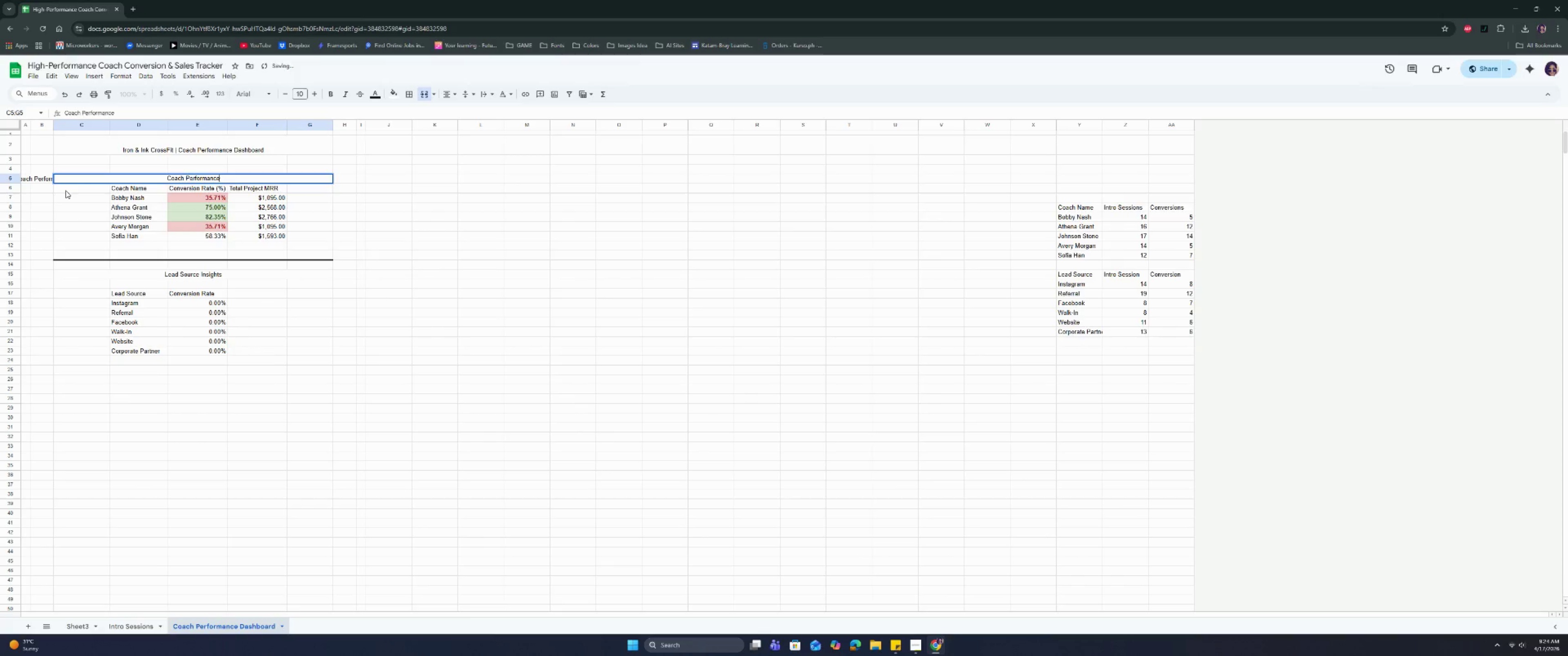 
left_click([65, 192])
 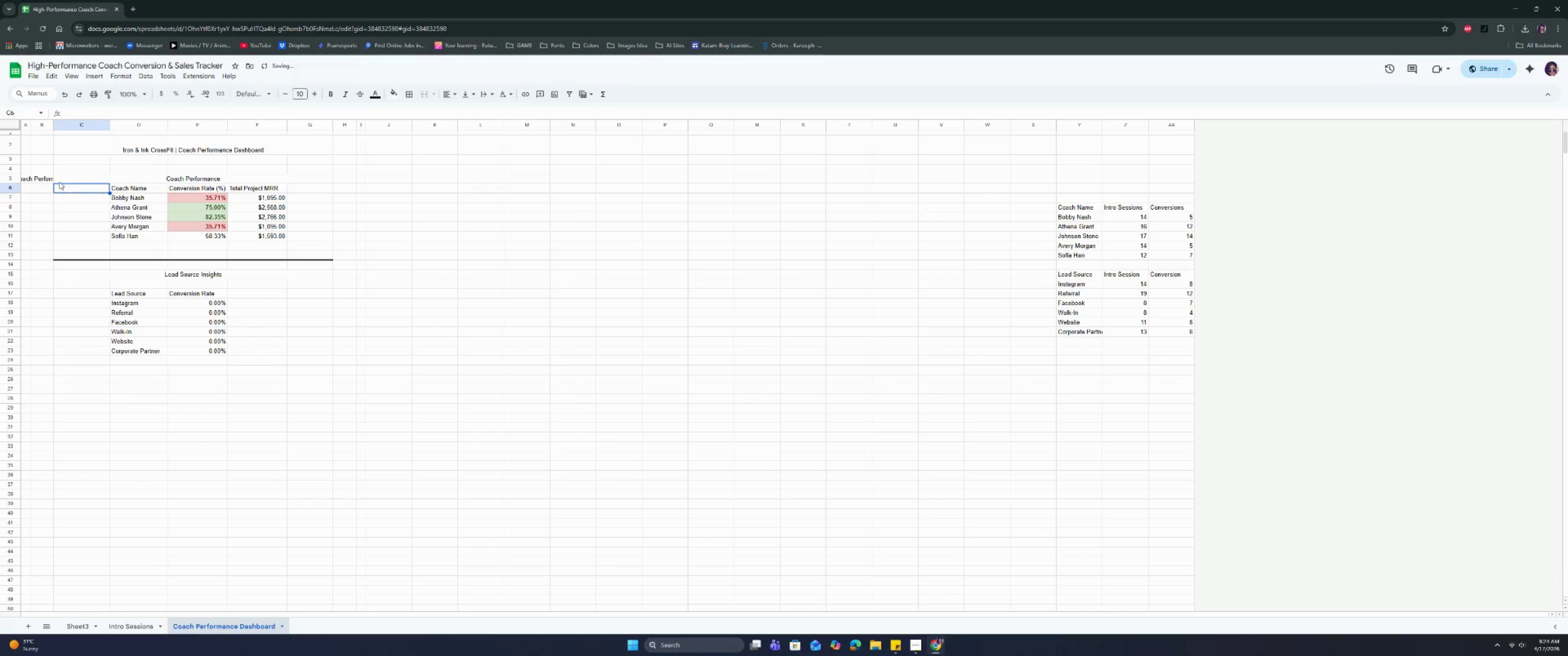 
left_click([44, 177])
 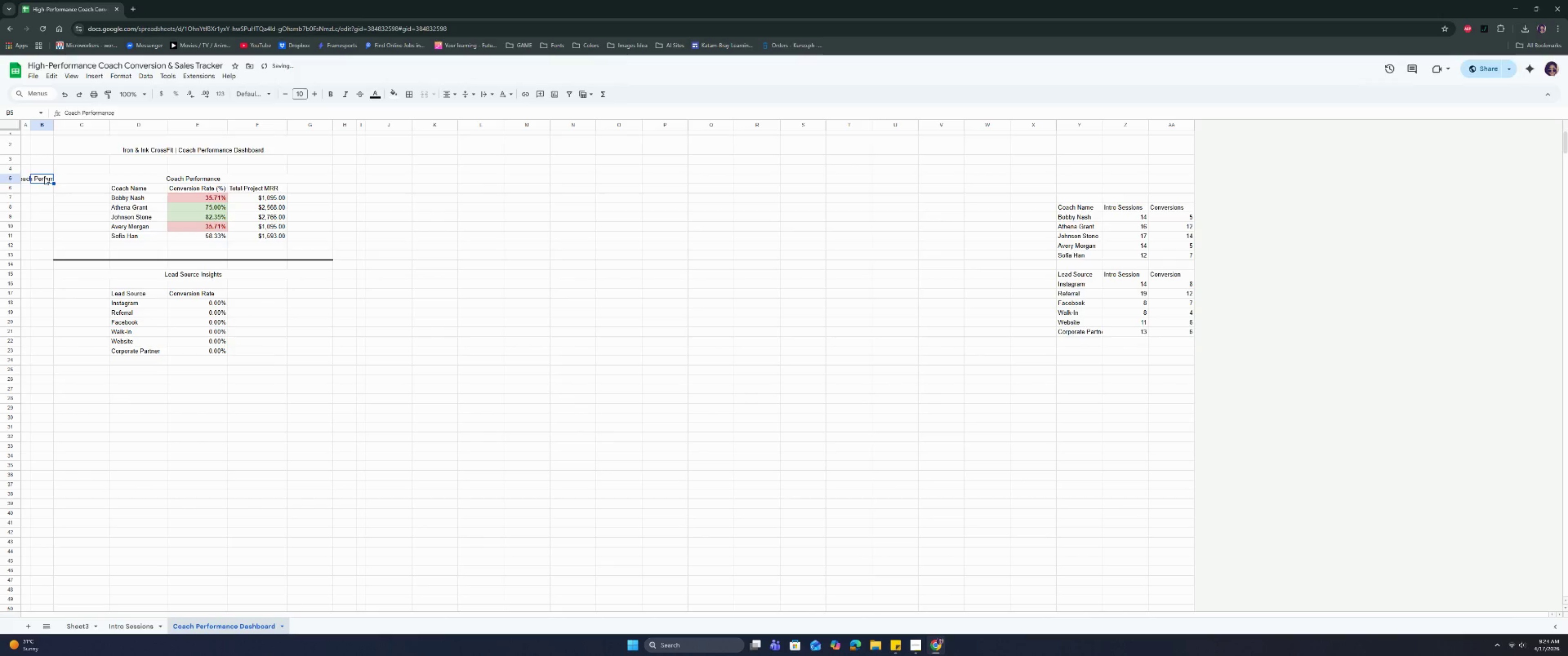 
key(Backspace)
 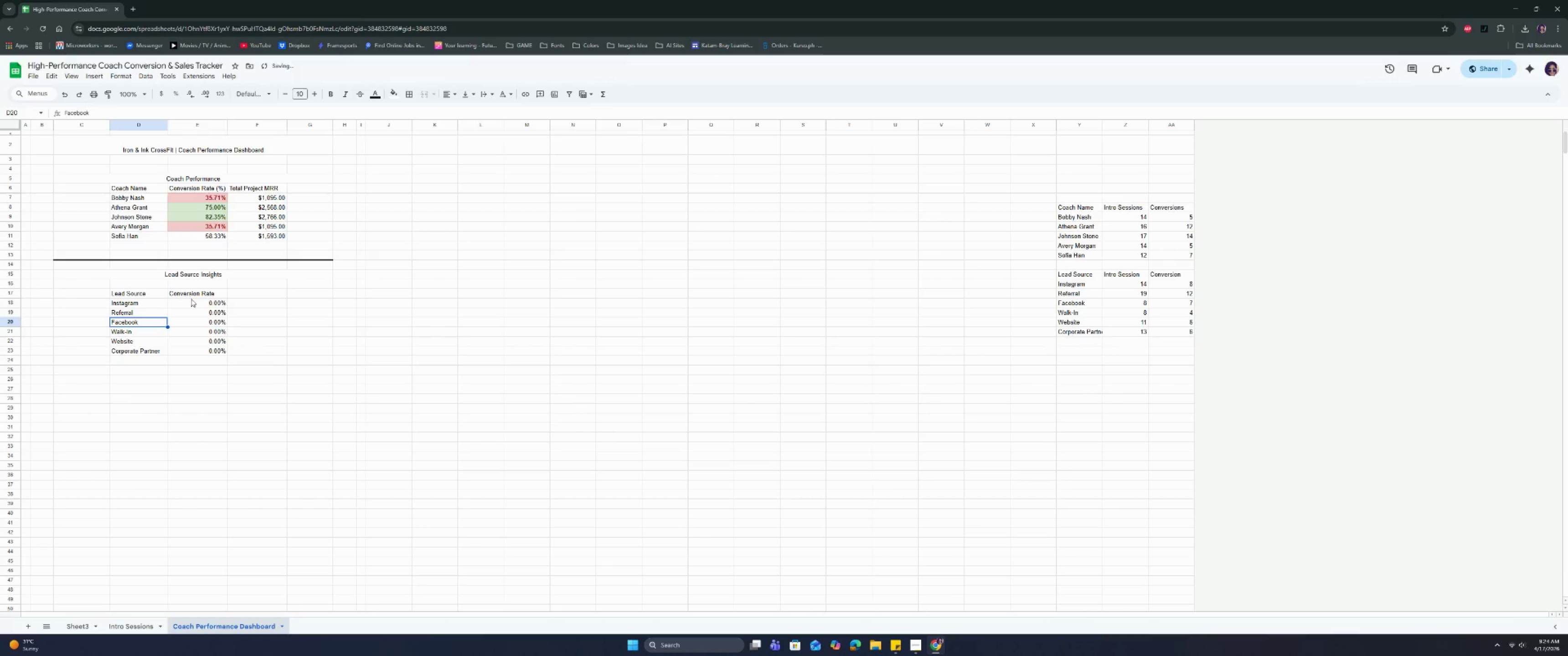 
double_click([238, 273])
 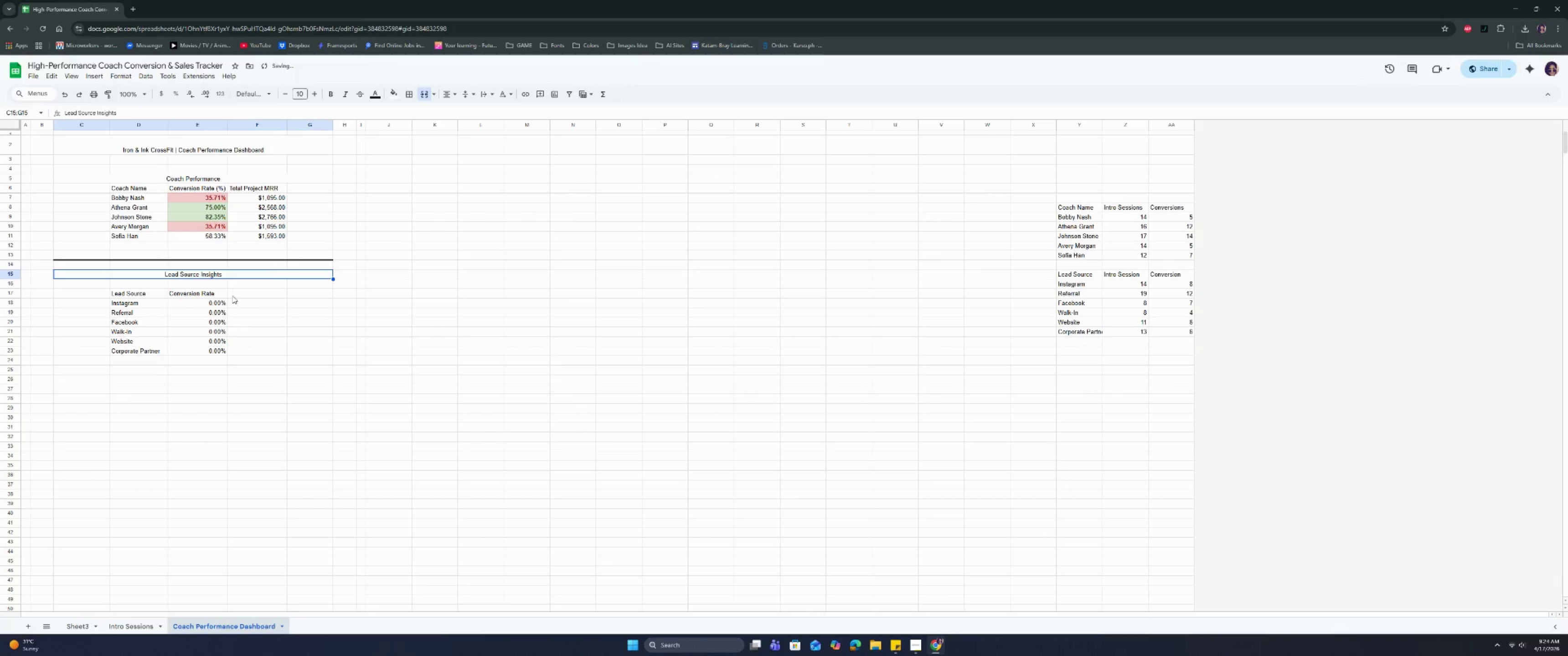 
triple_click([232, 297])
 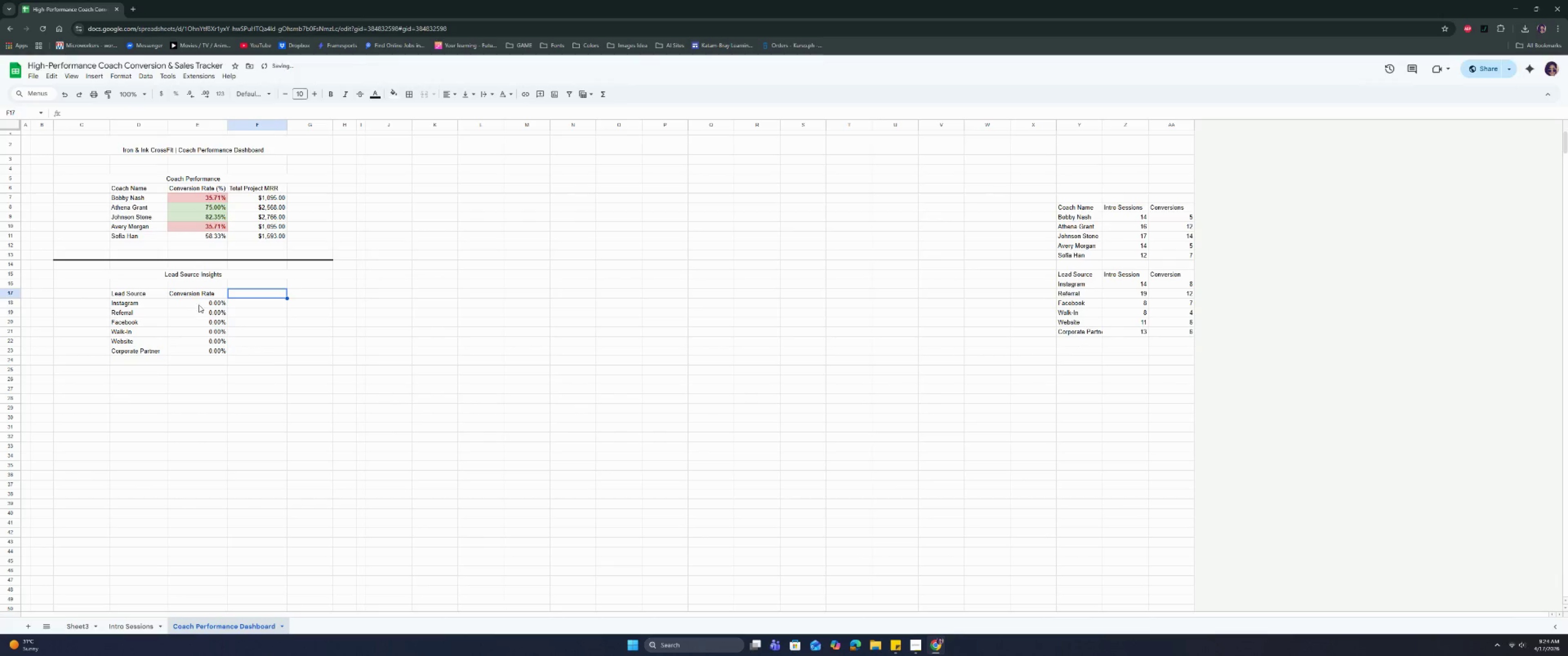 
left_click([197, 303])
 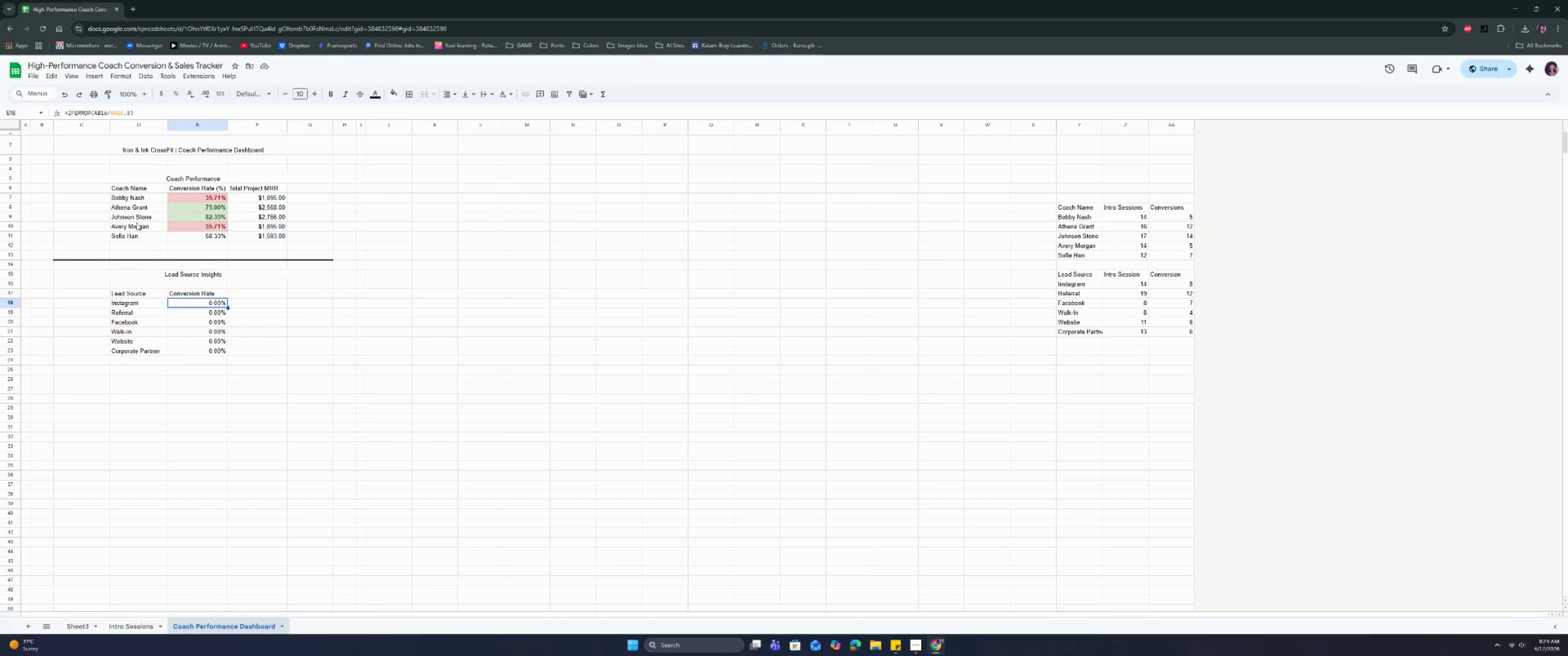 
wait(5.16)
 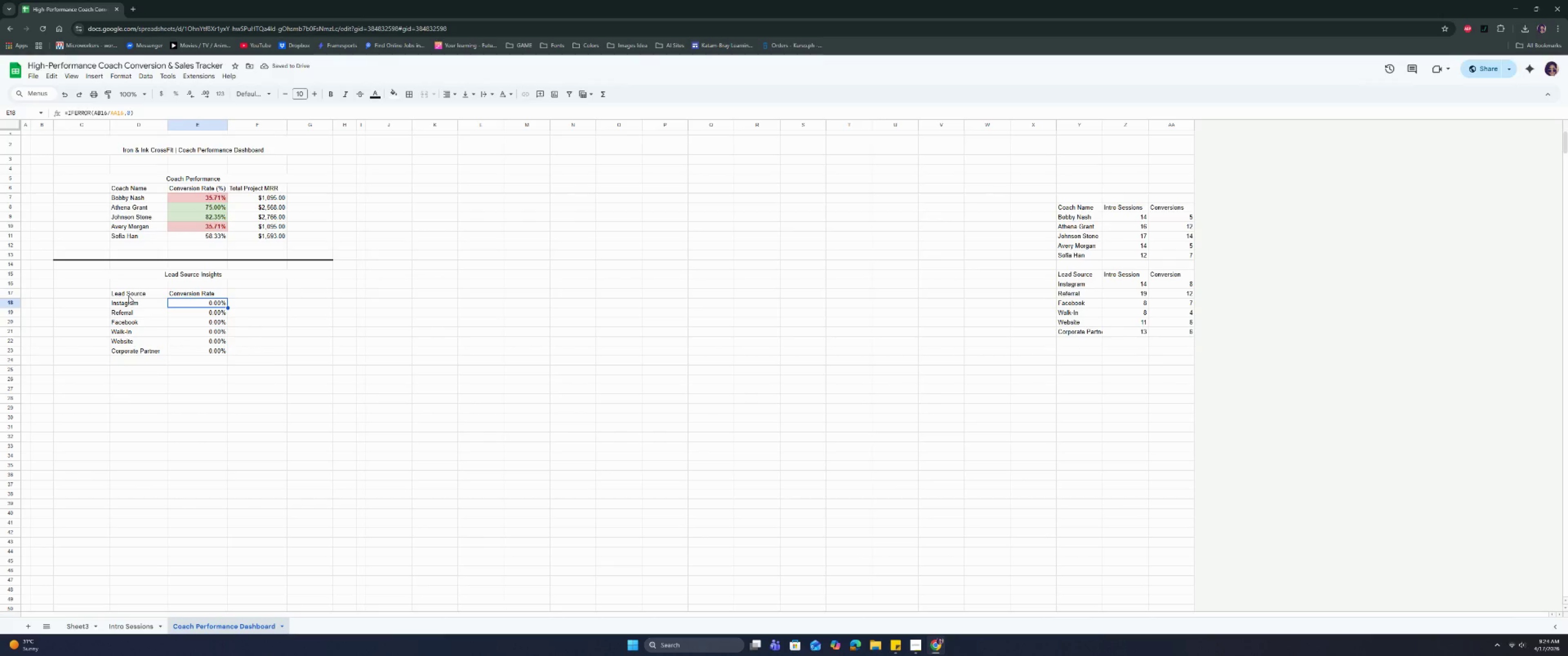 
left_click_drag(start_coordinate=[146, 292], to_coordinate=[193, 346])
 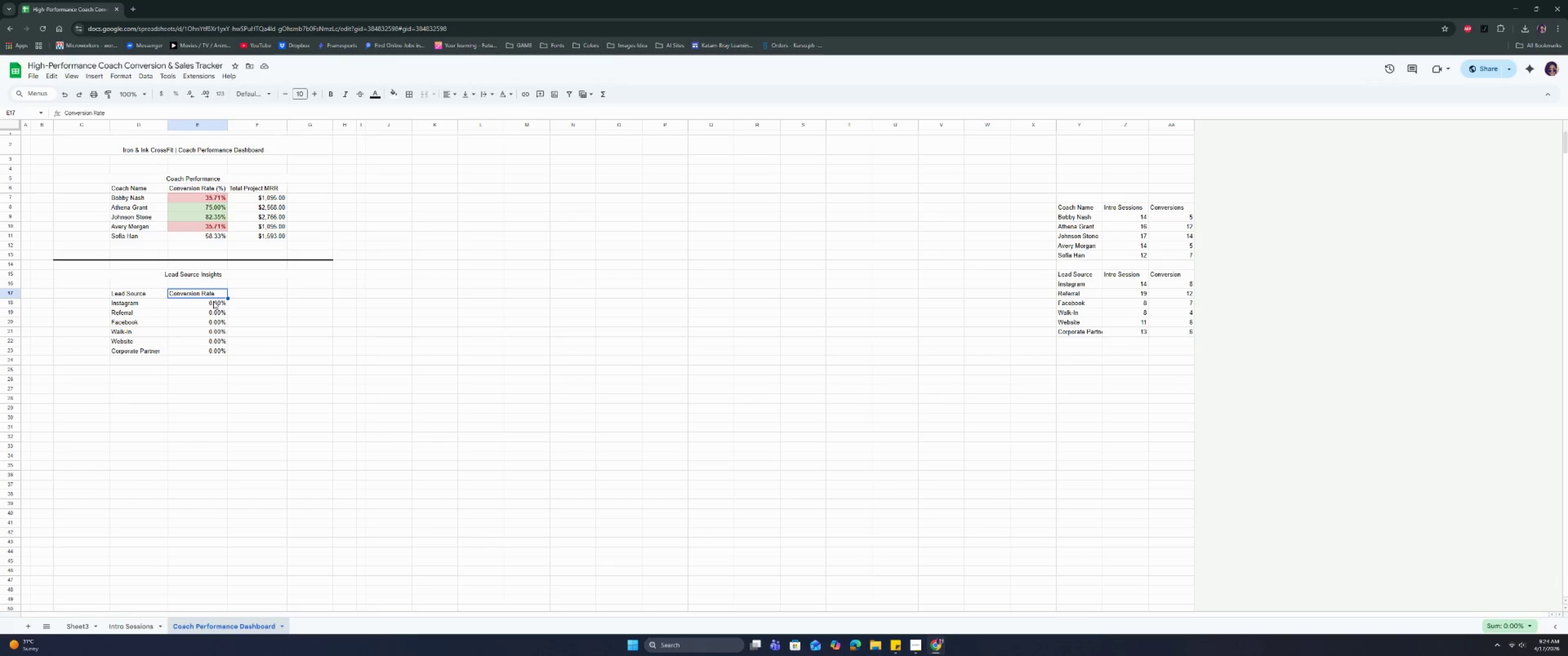 
double_click([213, 302])
 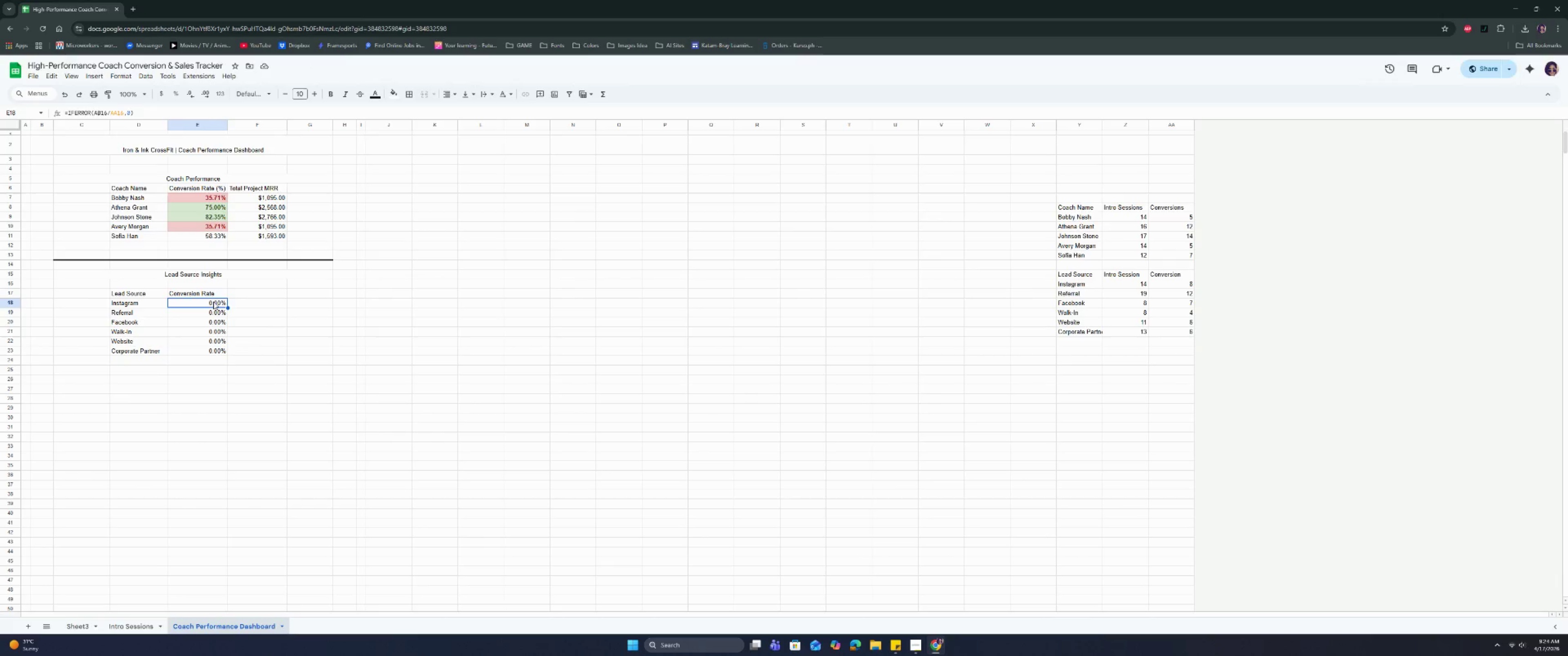 
triple_click([213, 302])
 